 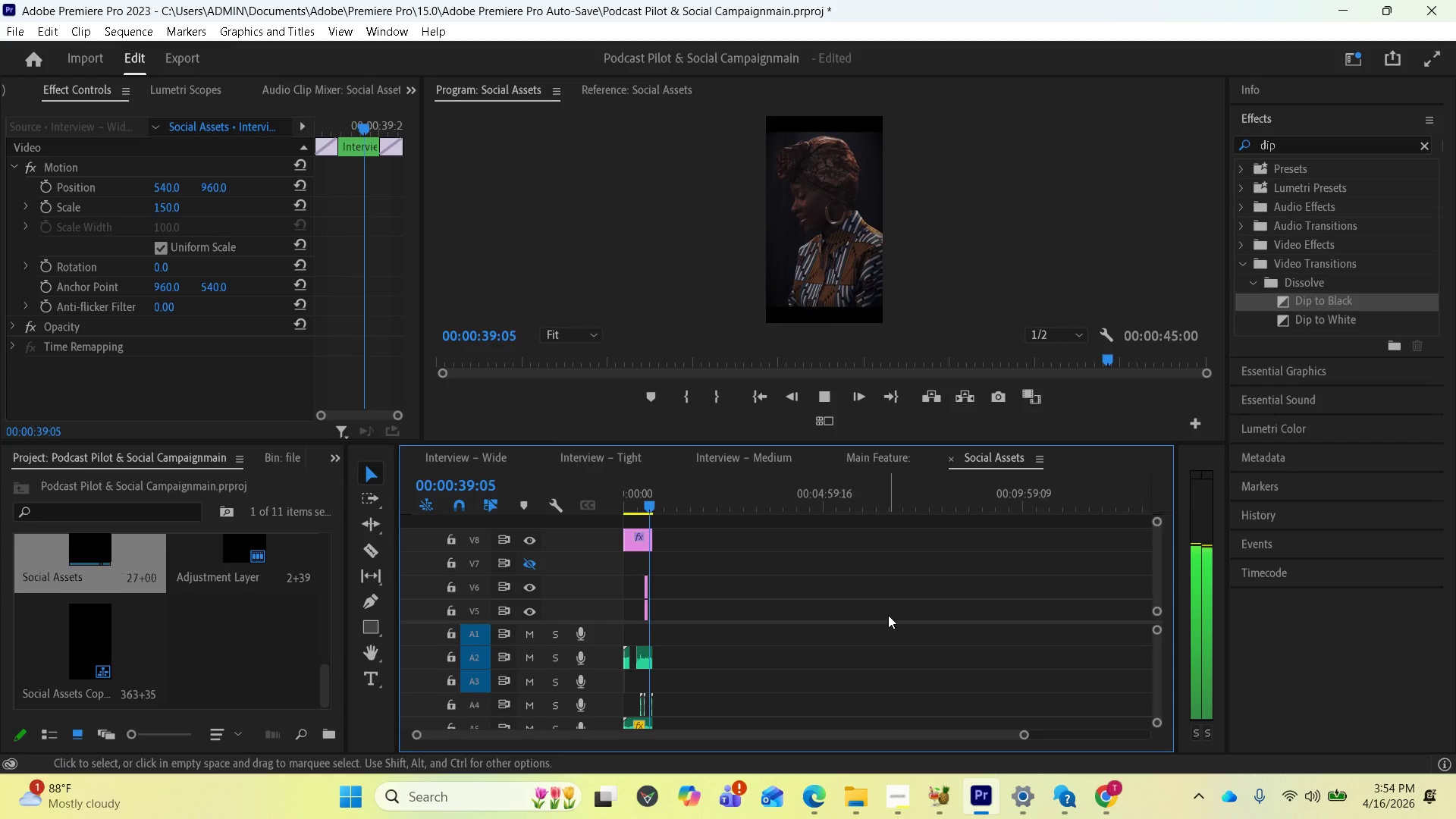 
key(Space)
 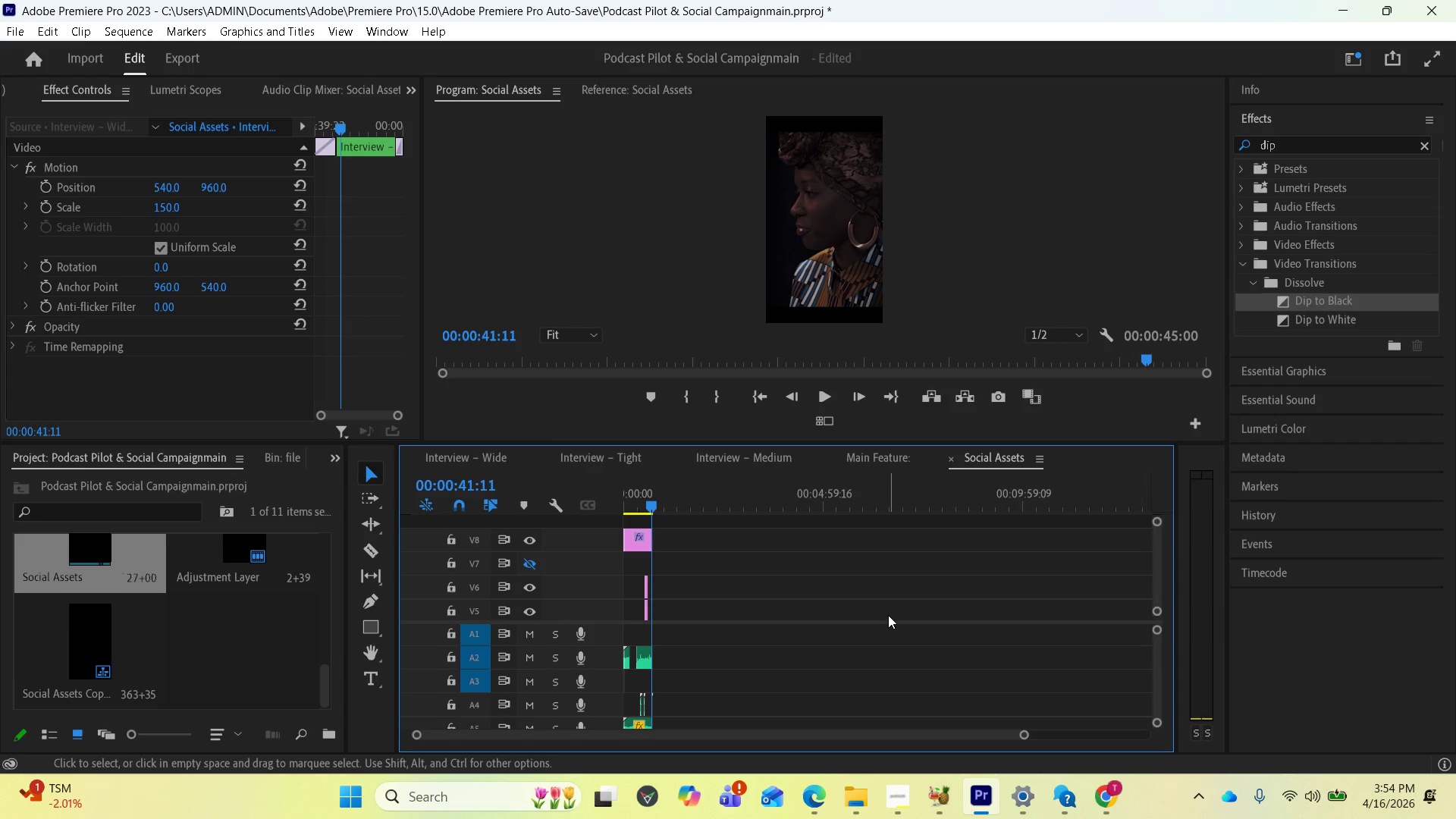 
key(Space)
 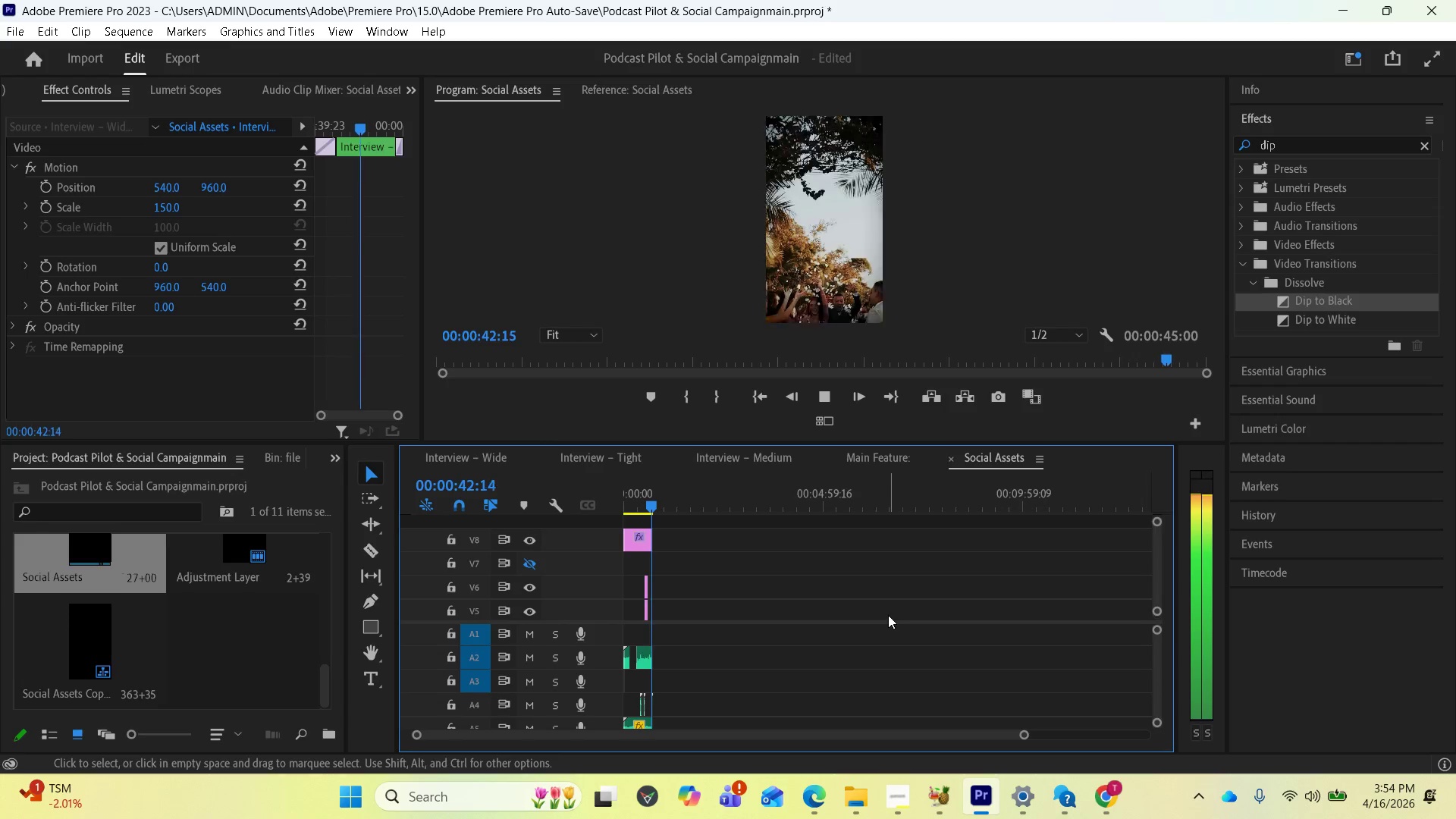 
key(Space)
 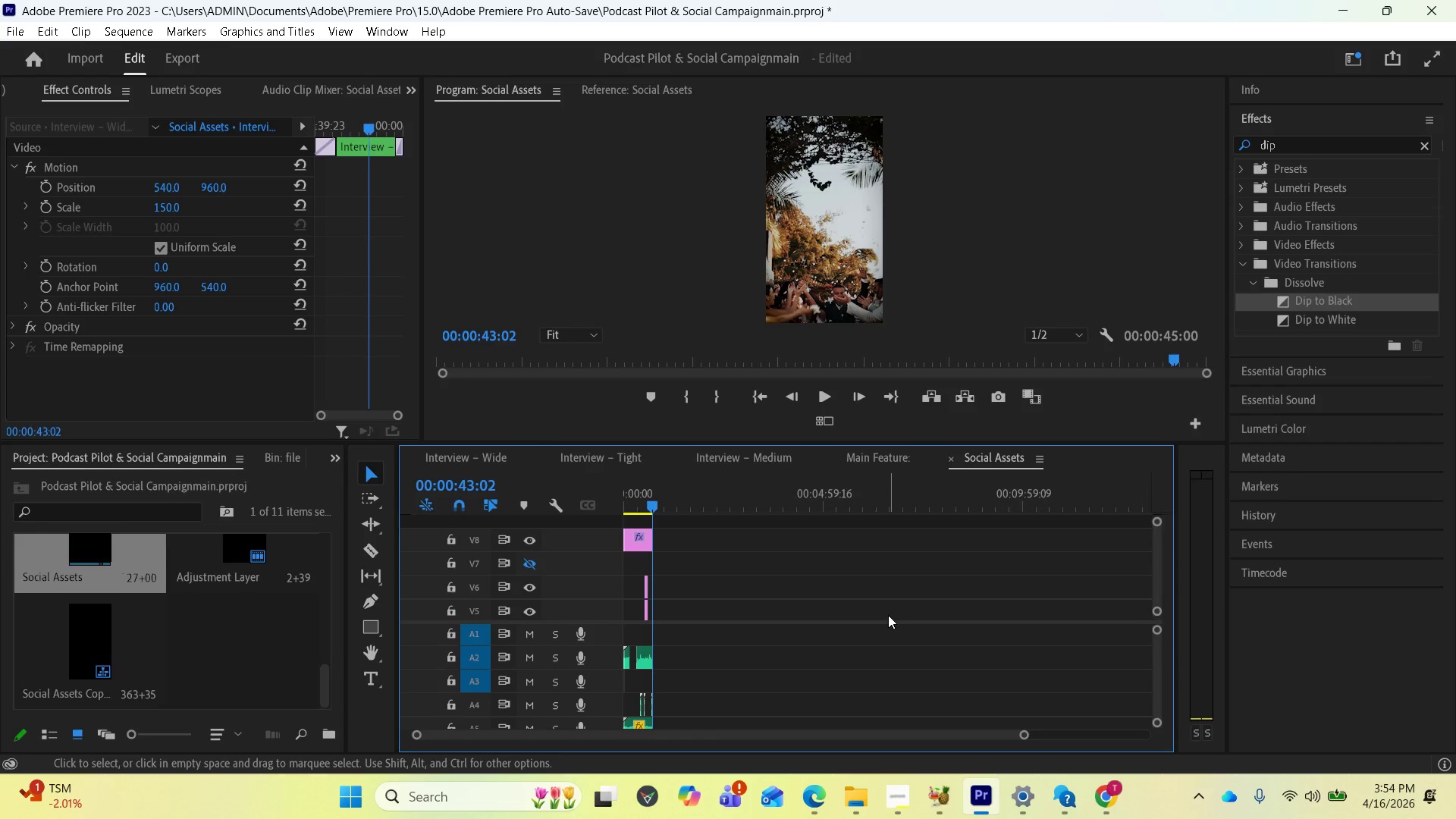 
key(Space)
 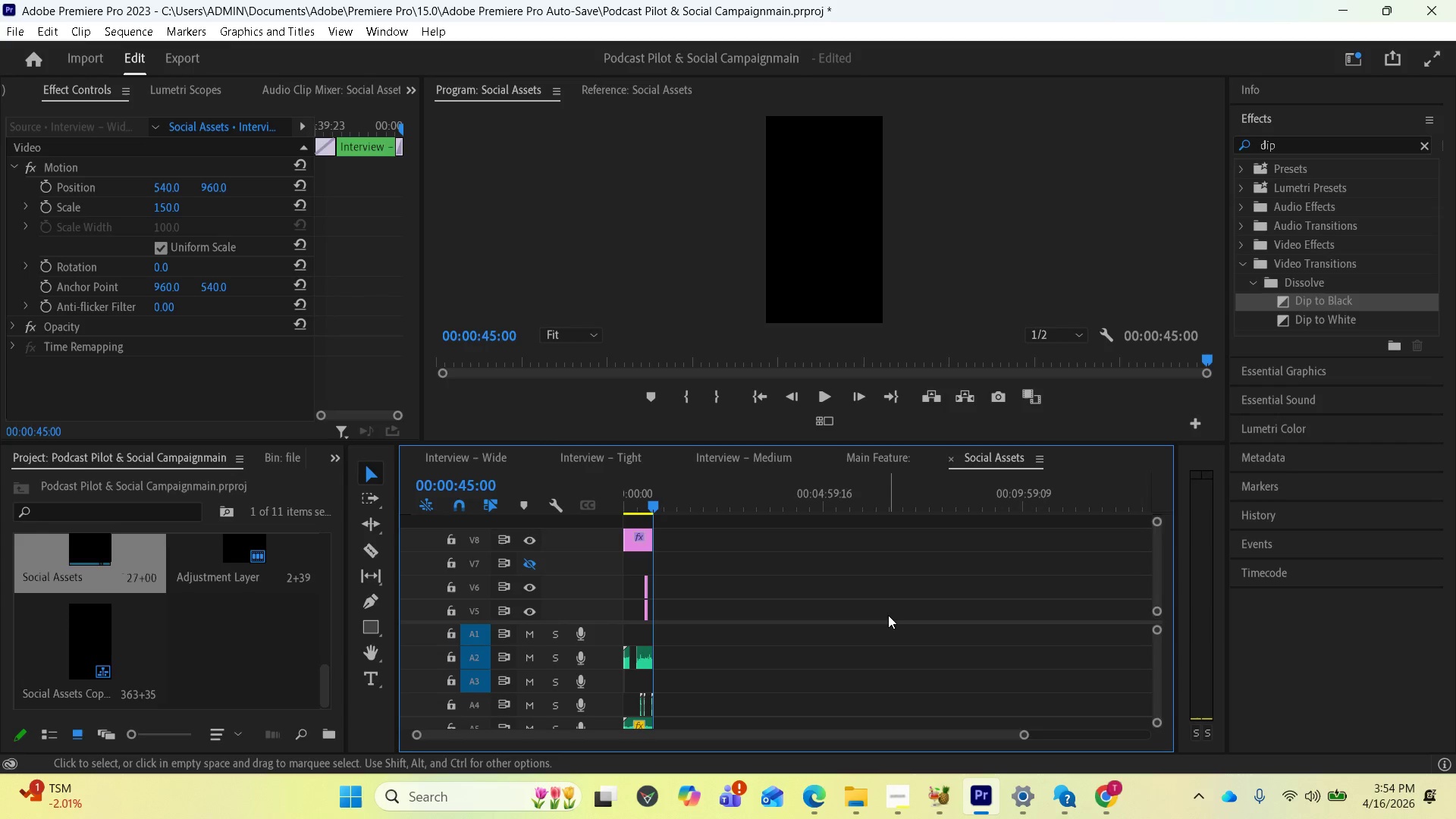 
wait(10.36)
 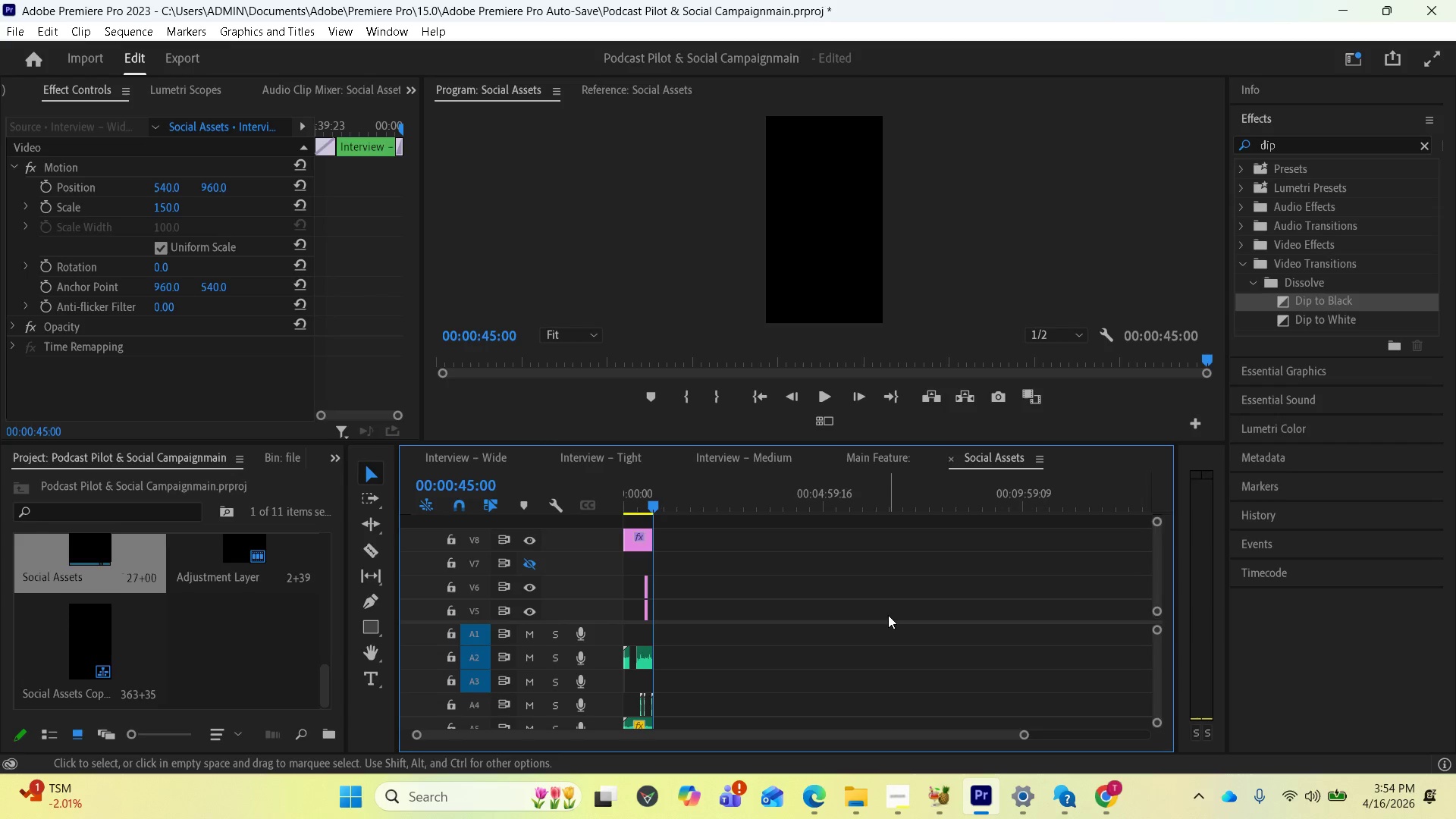 
left_click([190, 51])
 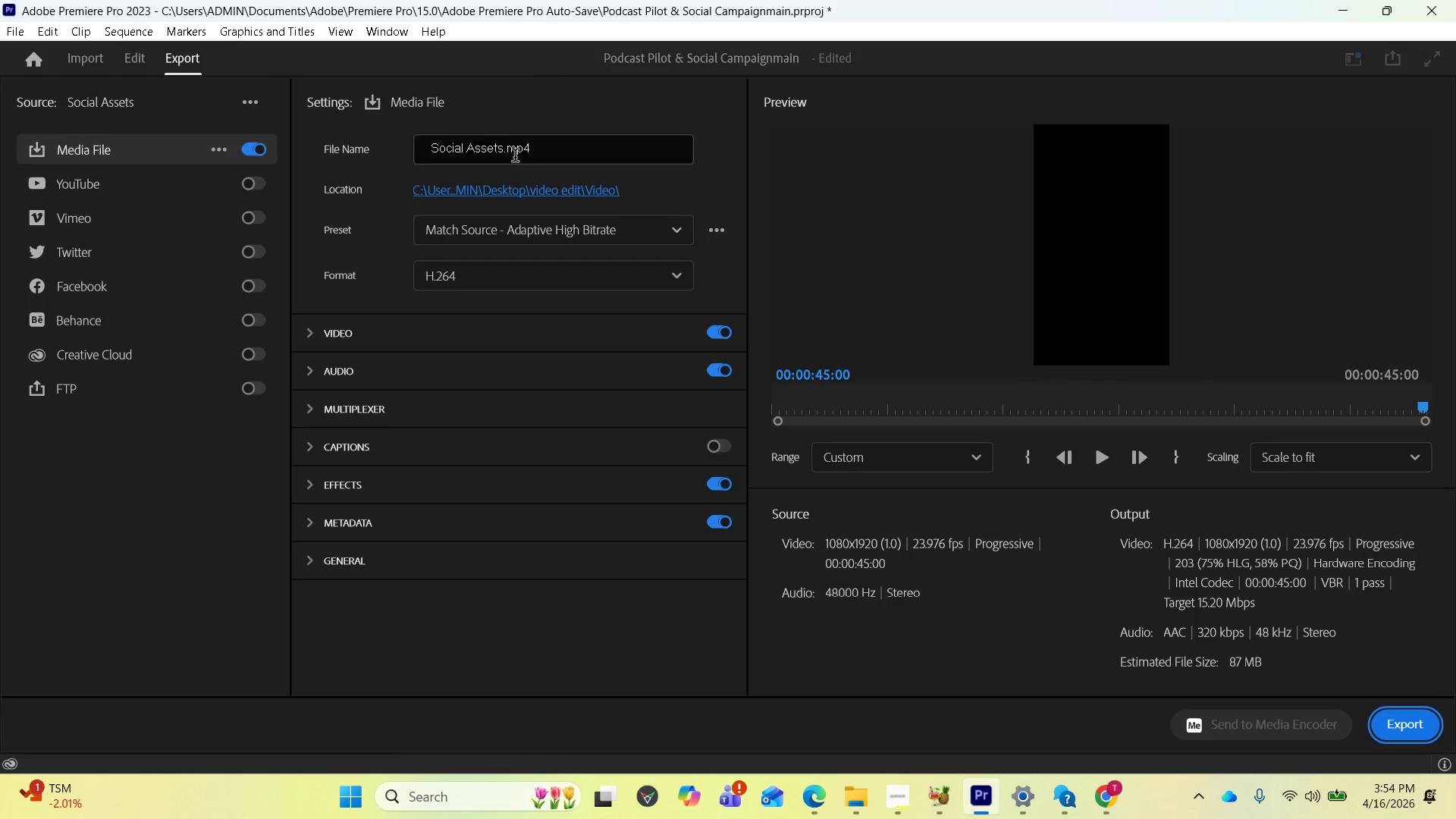 
left_click([506, 155])
 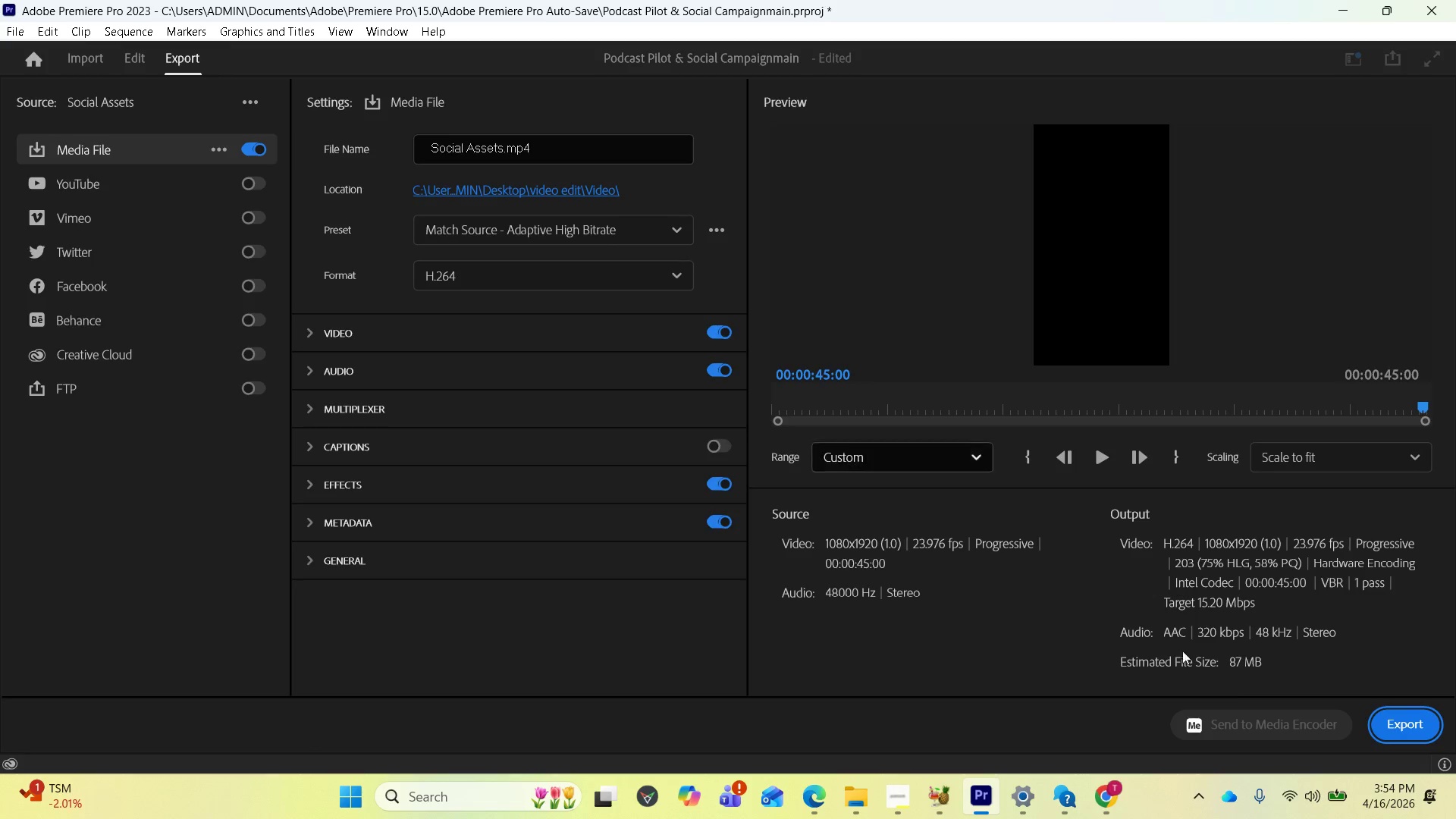 
wait(6.72)
 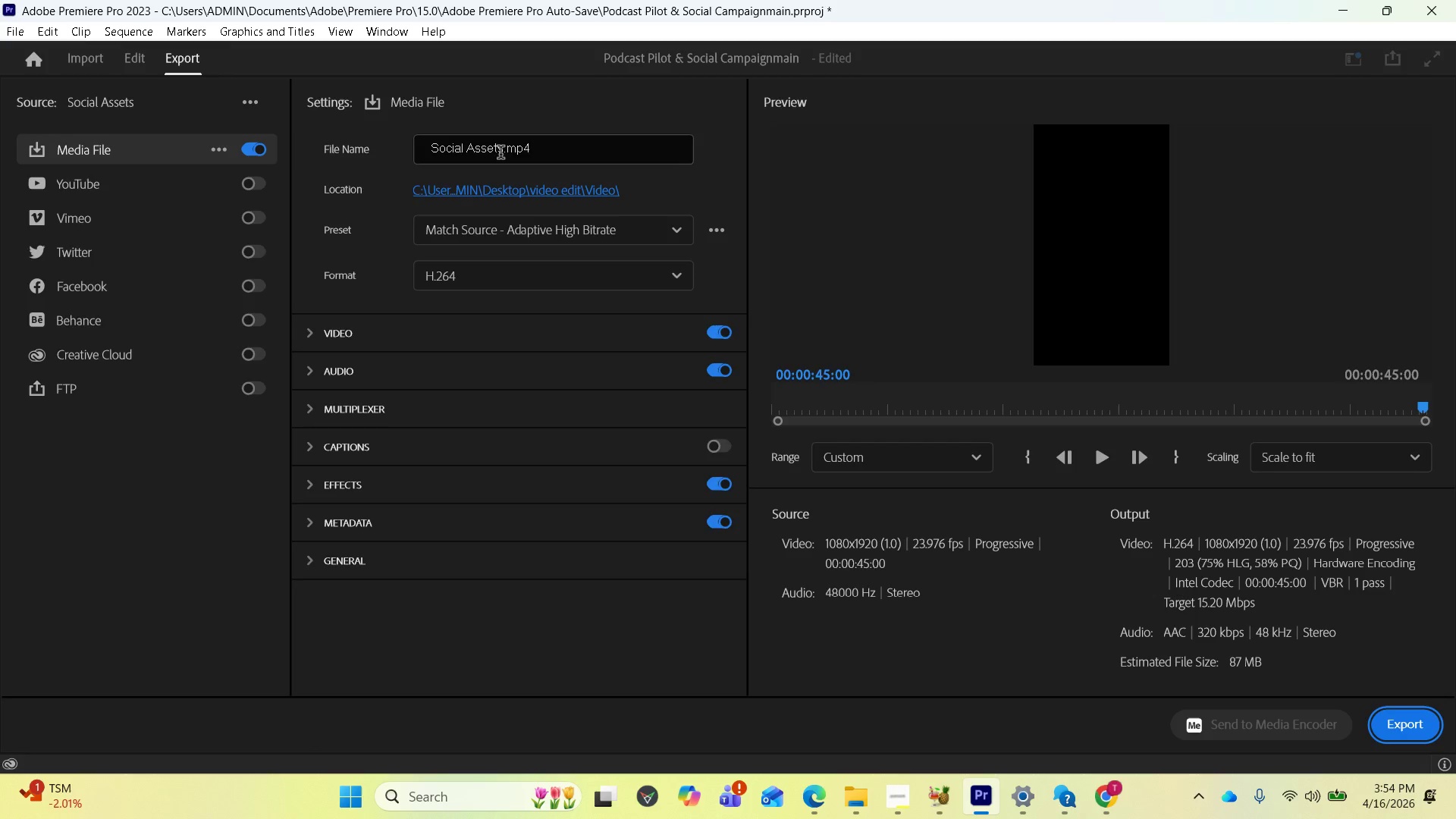 
left_click([1109, 461])
 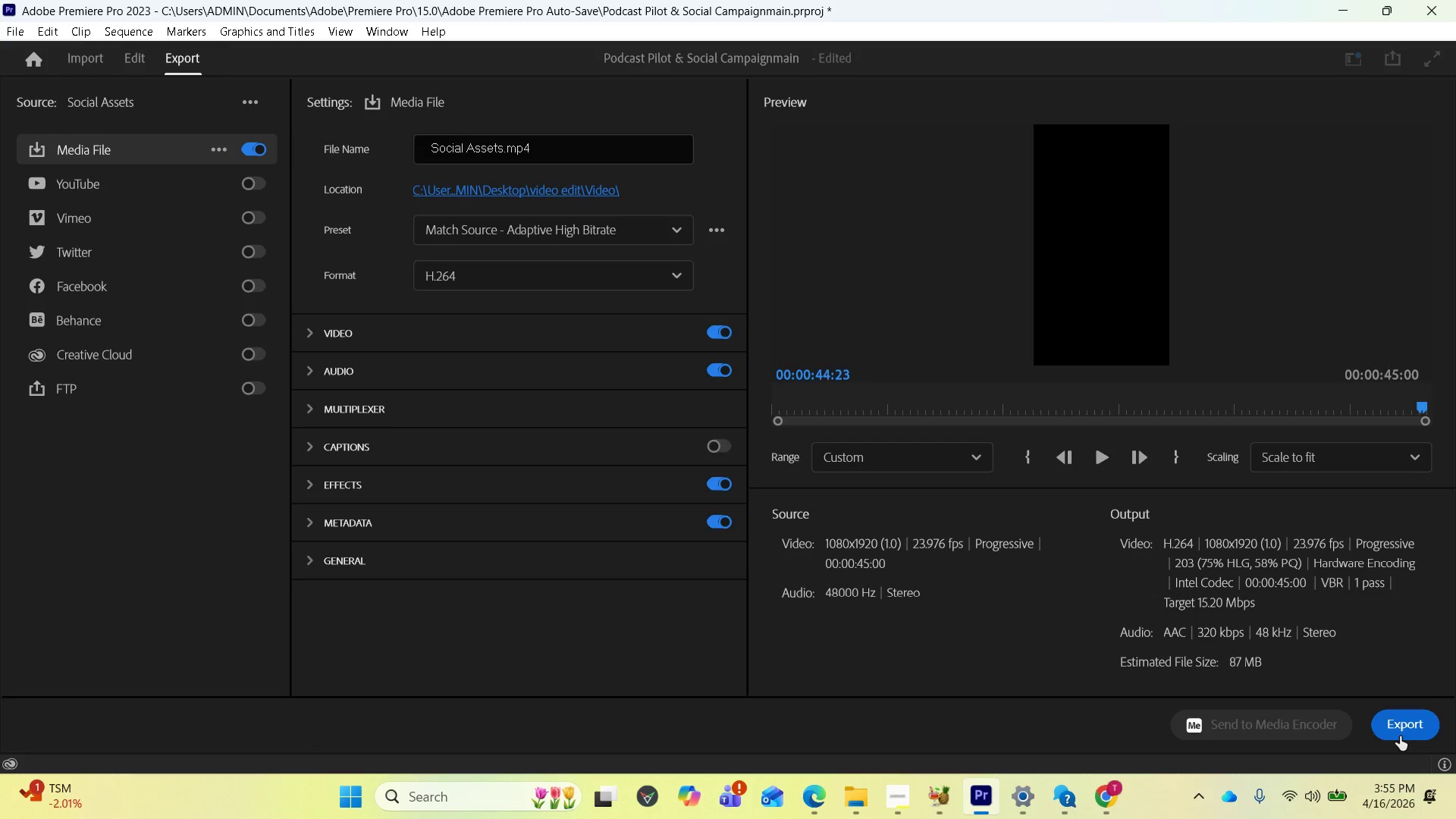 
wait(54.06)
 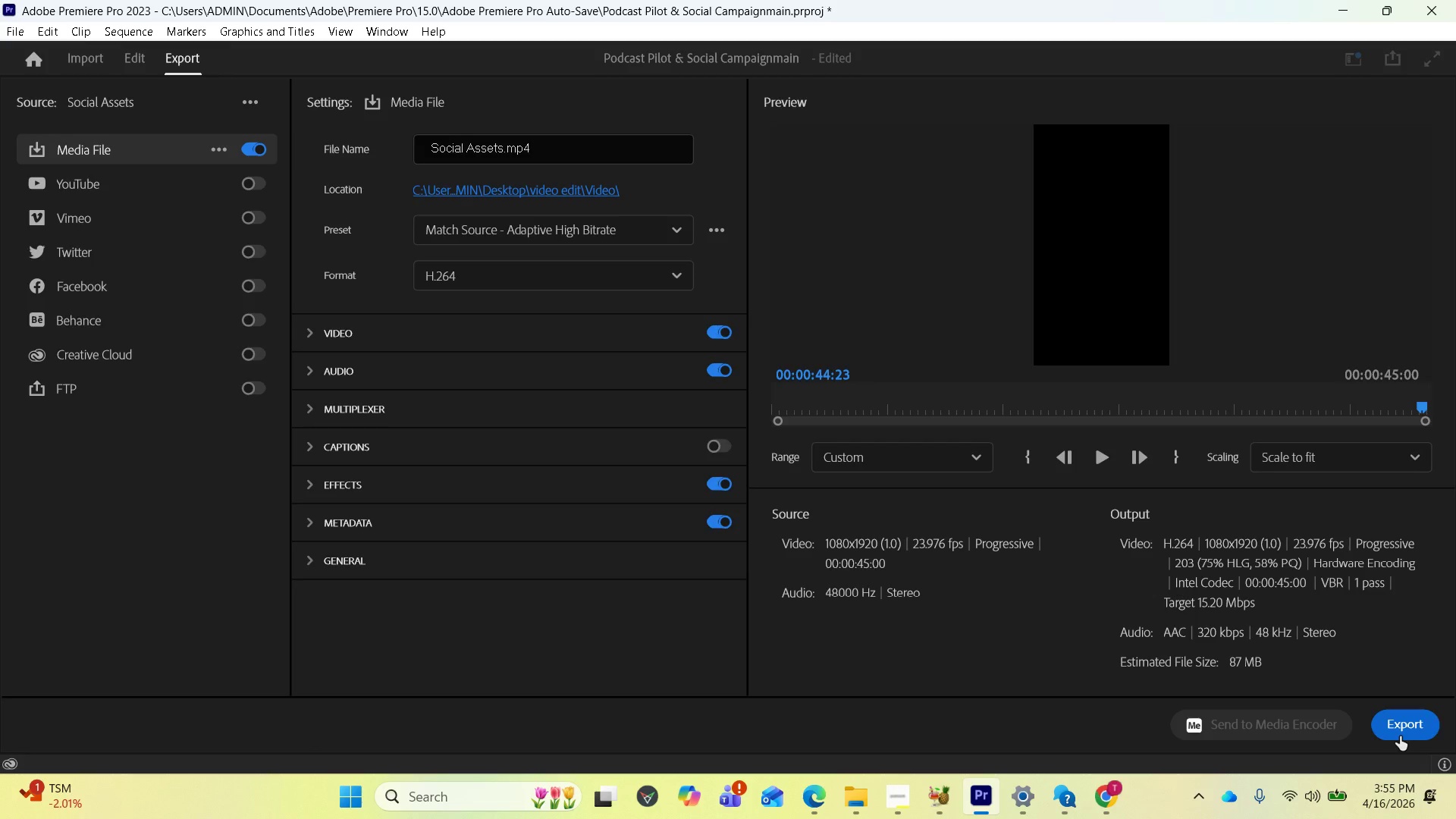 
left_click([1400, 730])
 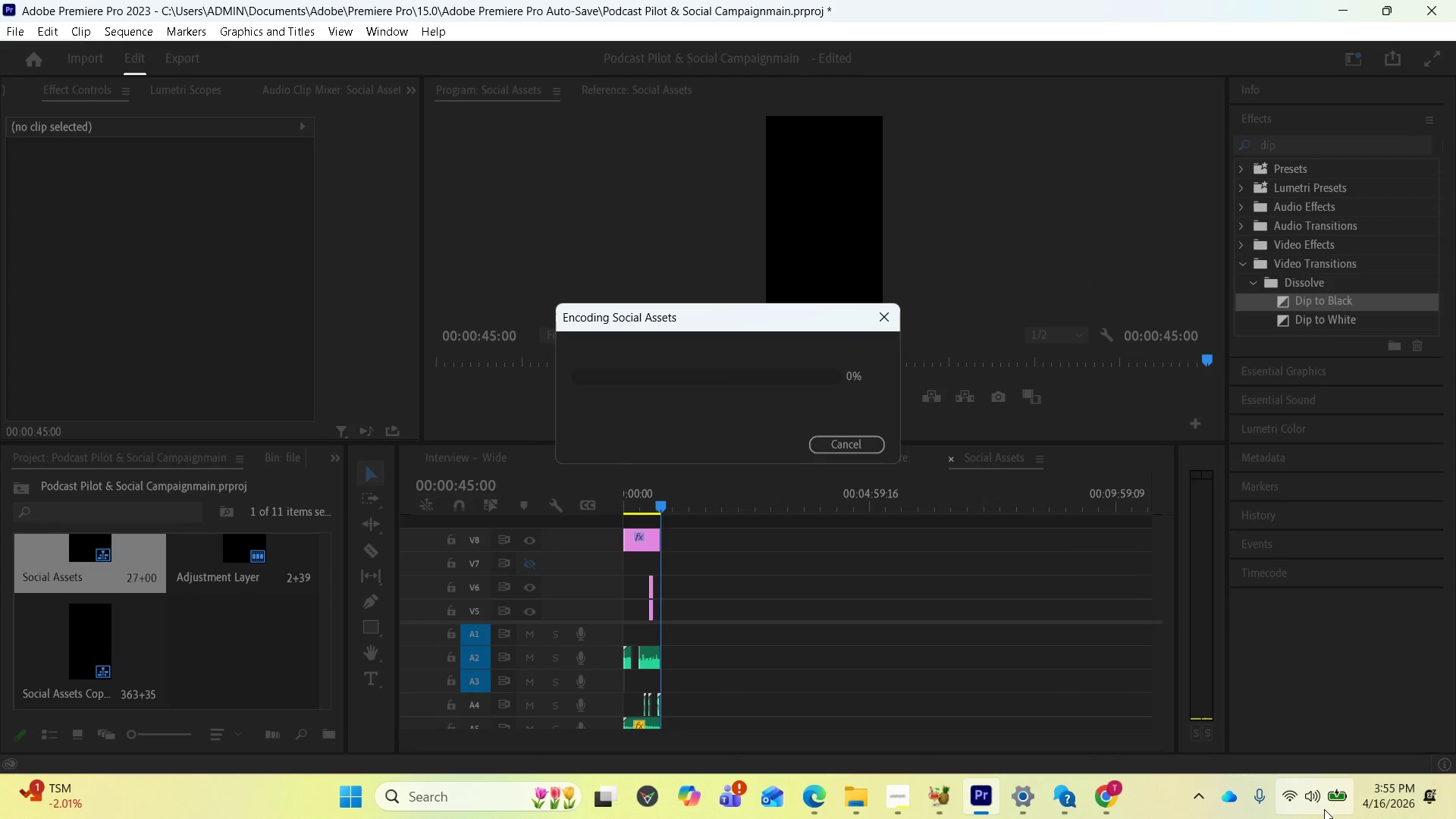 
wait(5.73)
 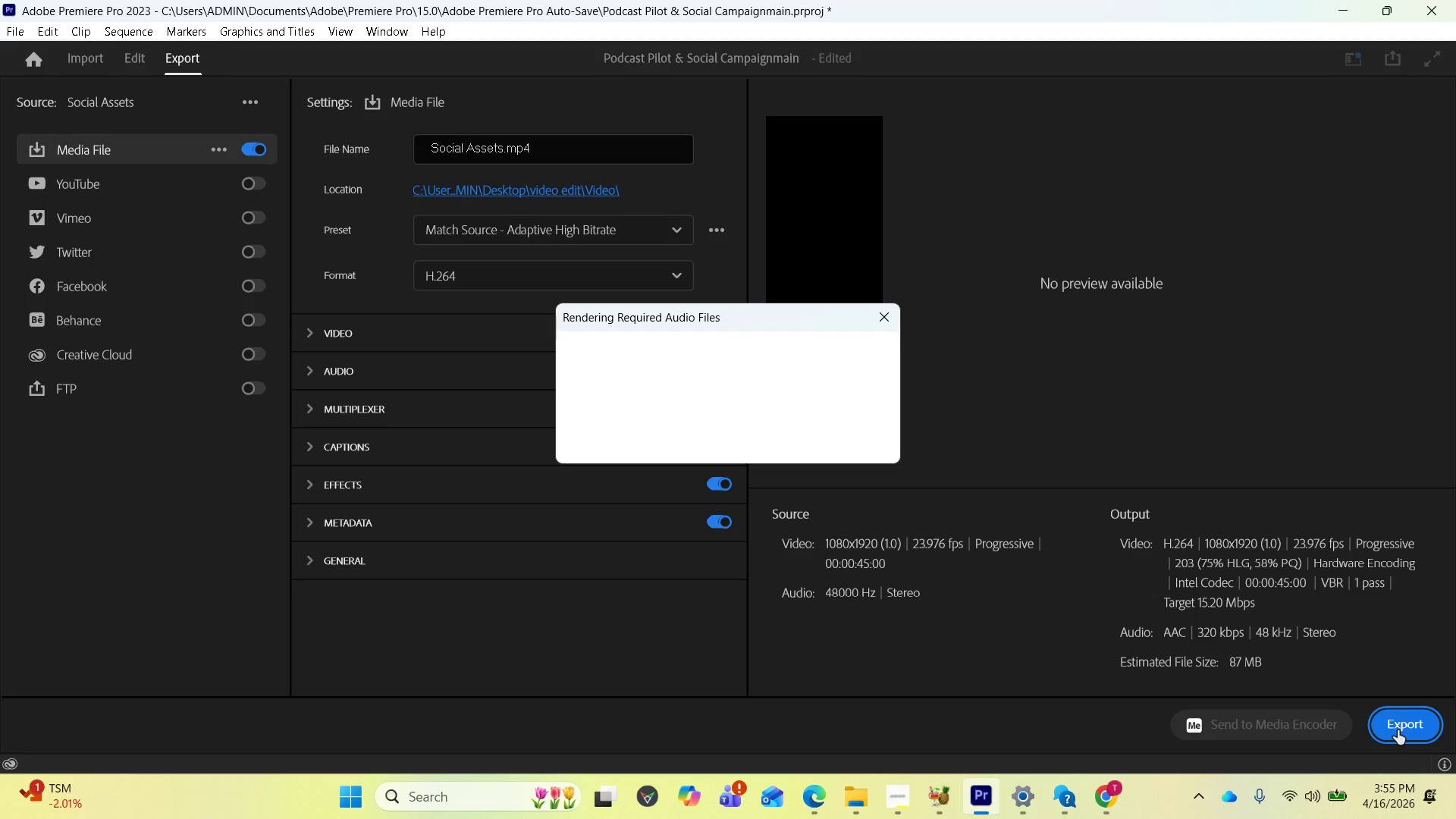 
mouse_move([1254, 758])
 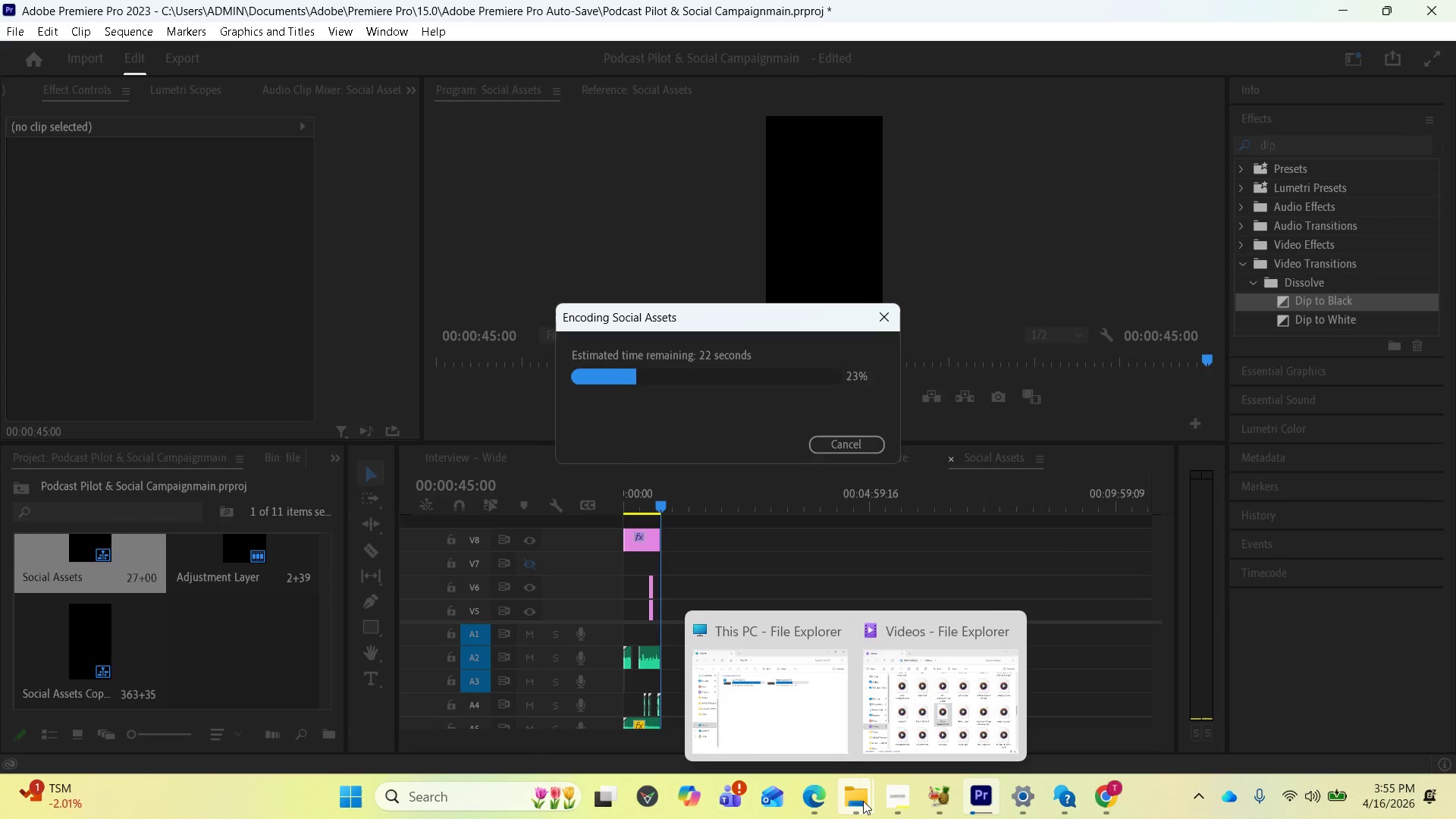 
left_click([785, 723])
 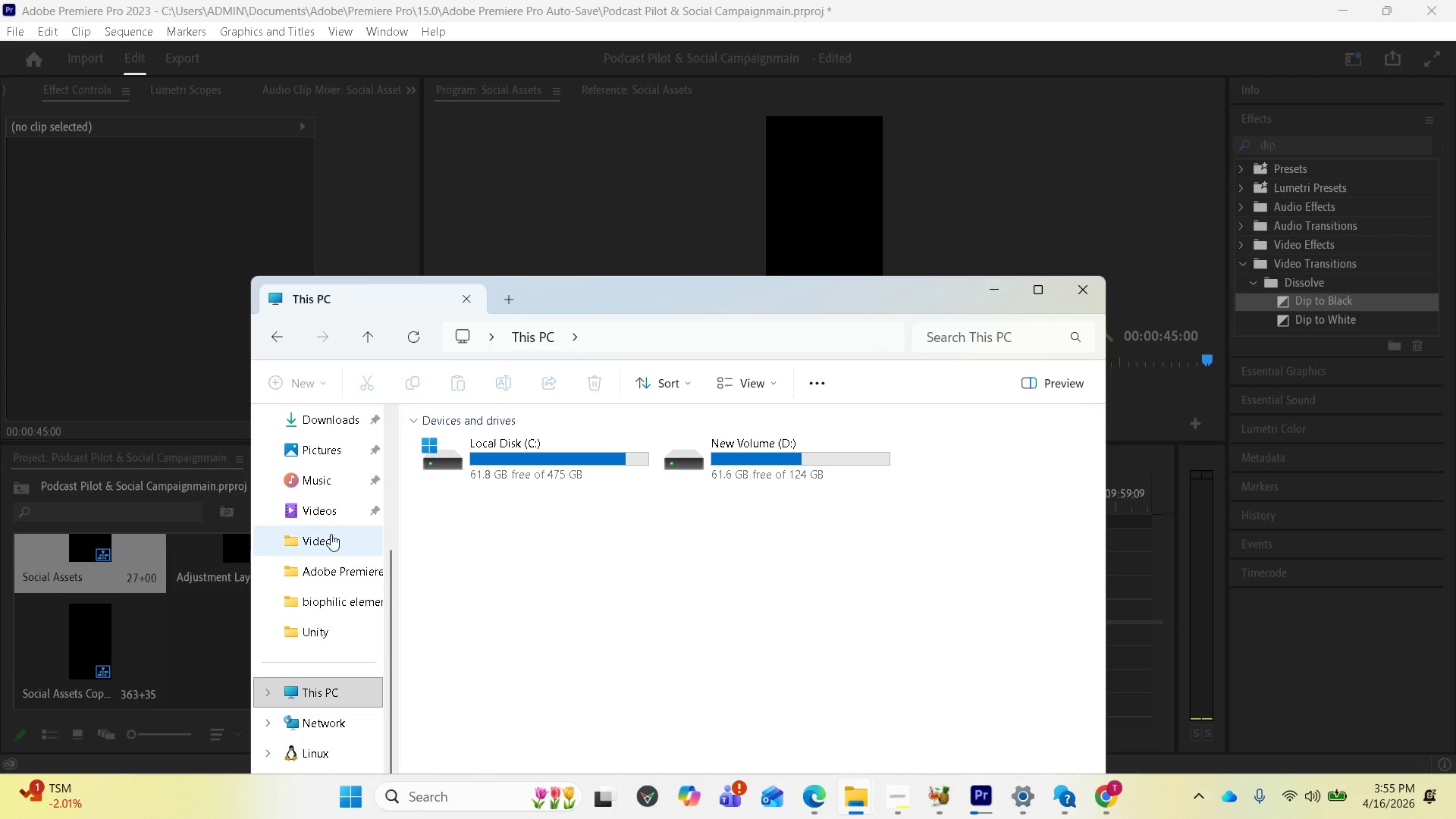 
left_click([327, 531])
 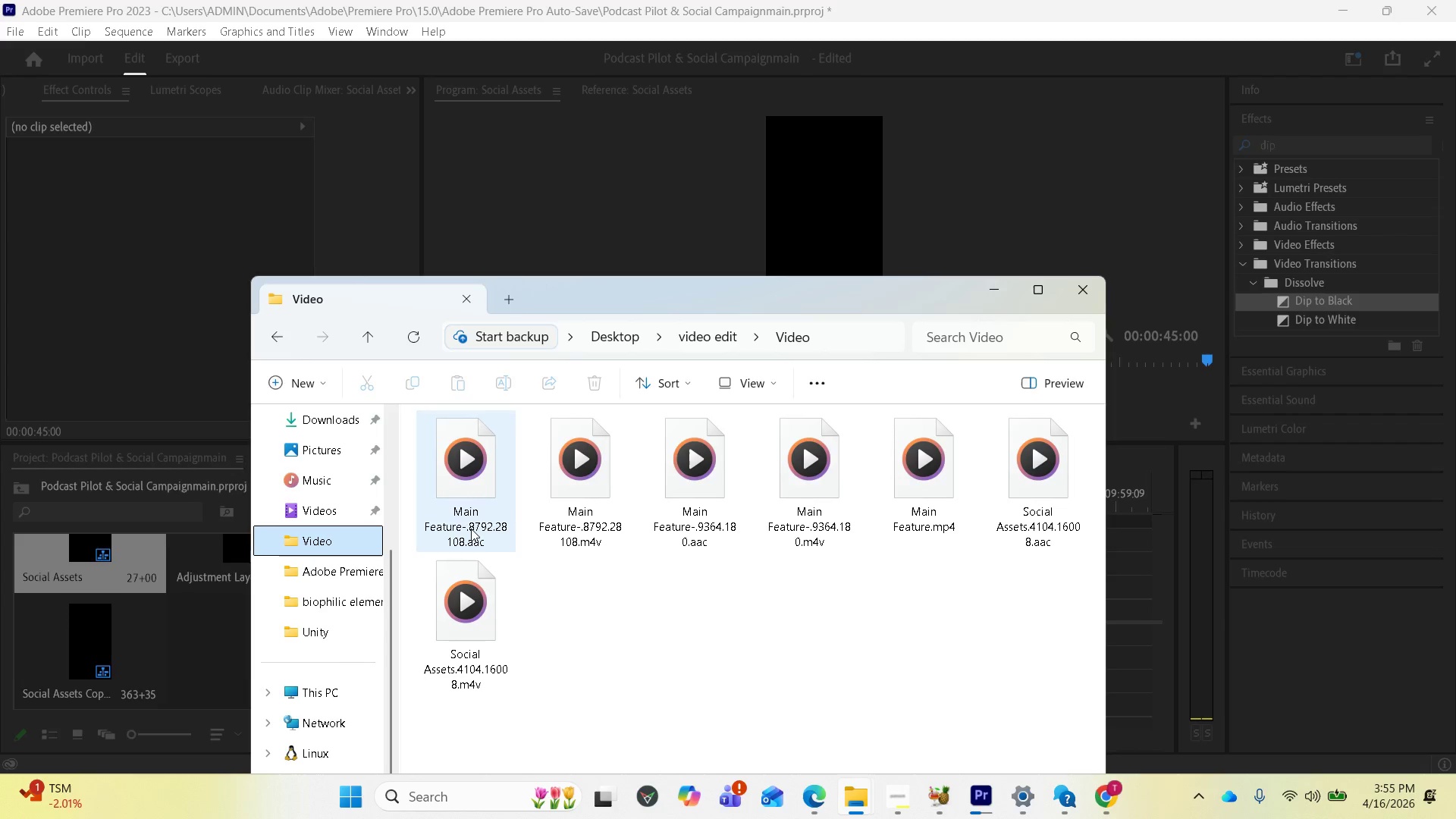 
mouse_move([552, 518])
 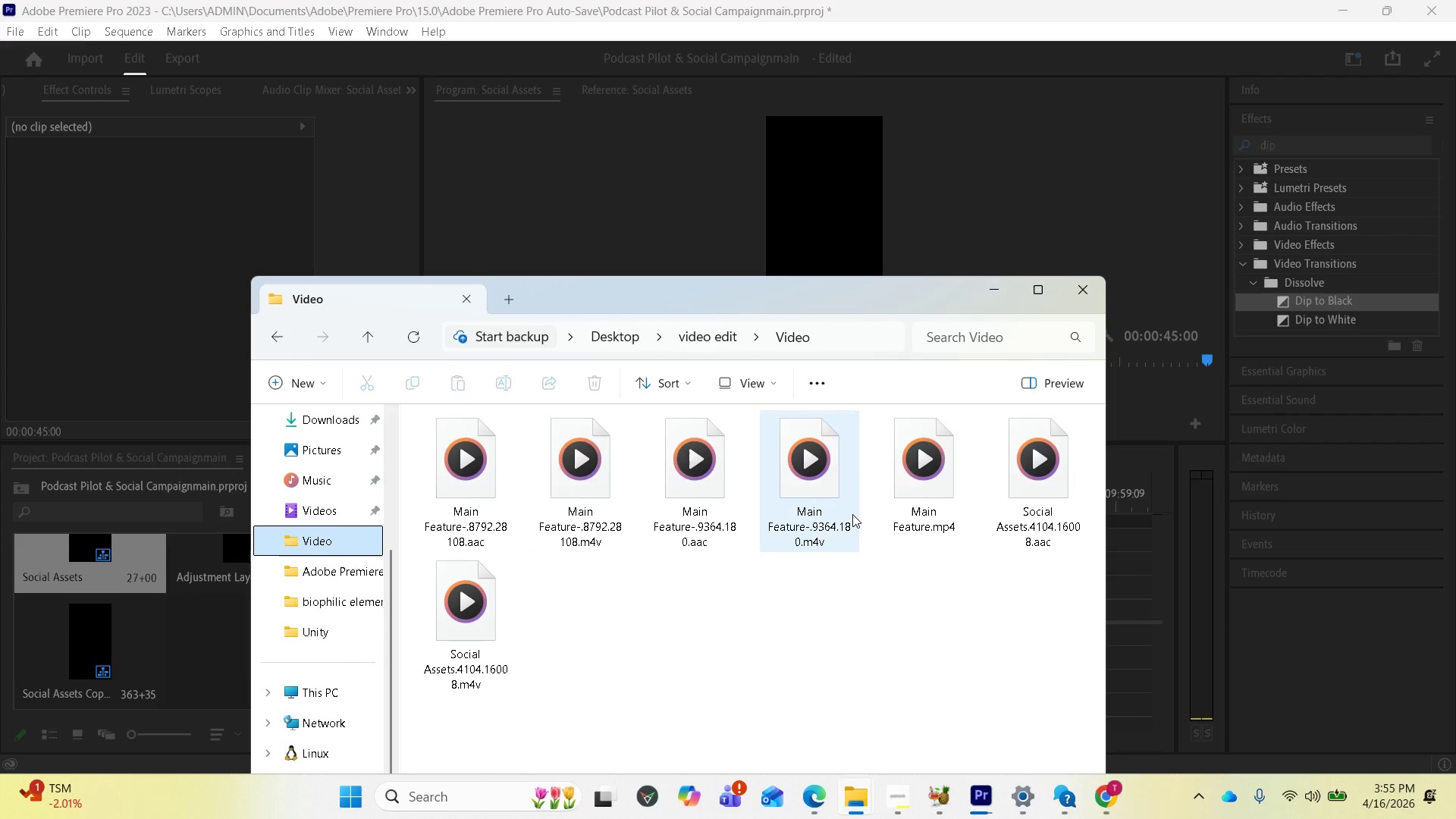 
mouse_move([946, 491])
 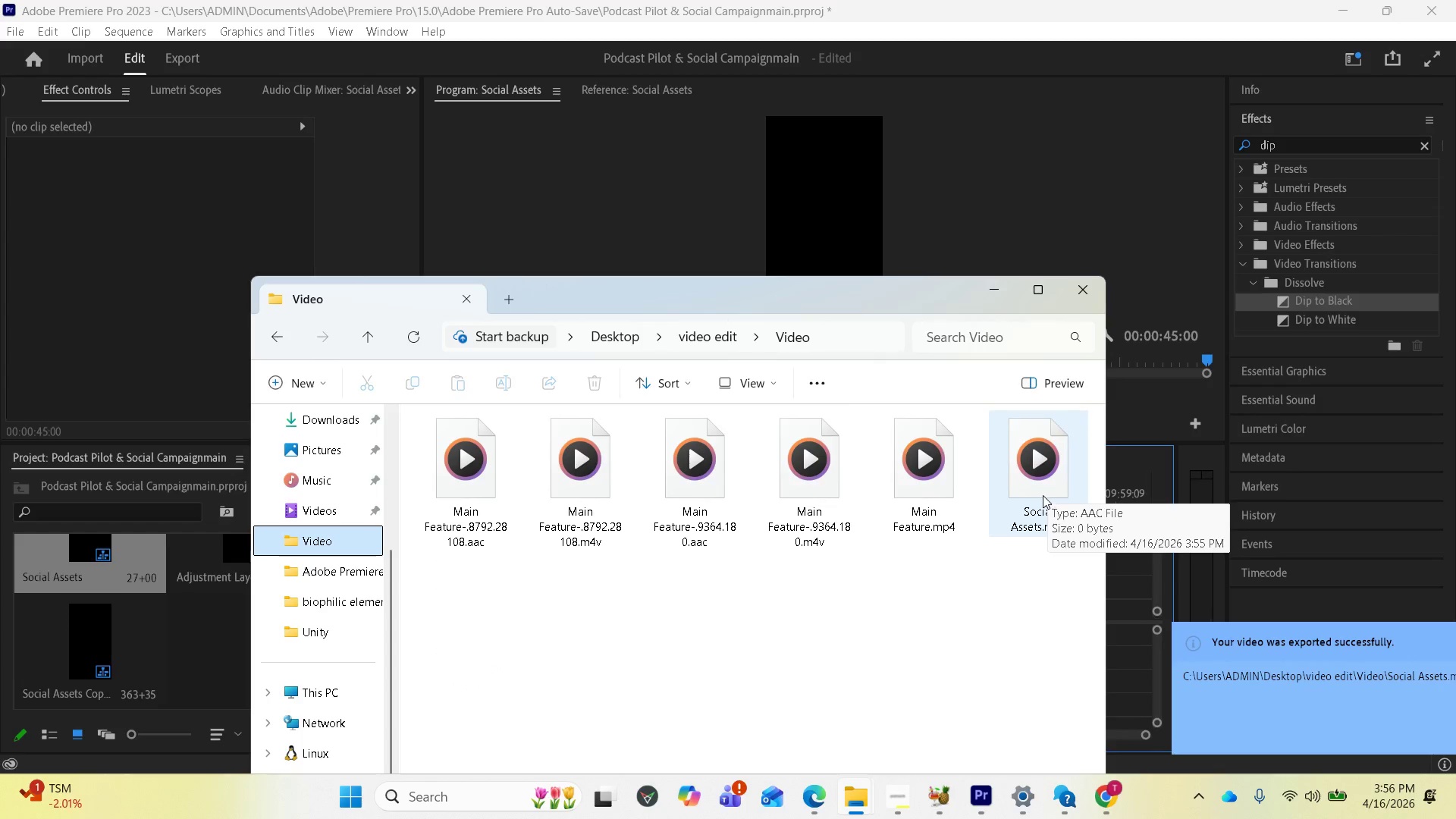 
double_click([1043, 494])
 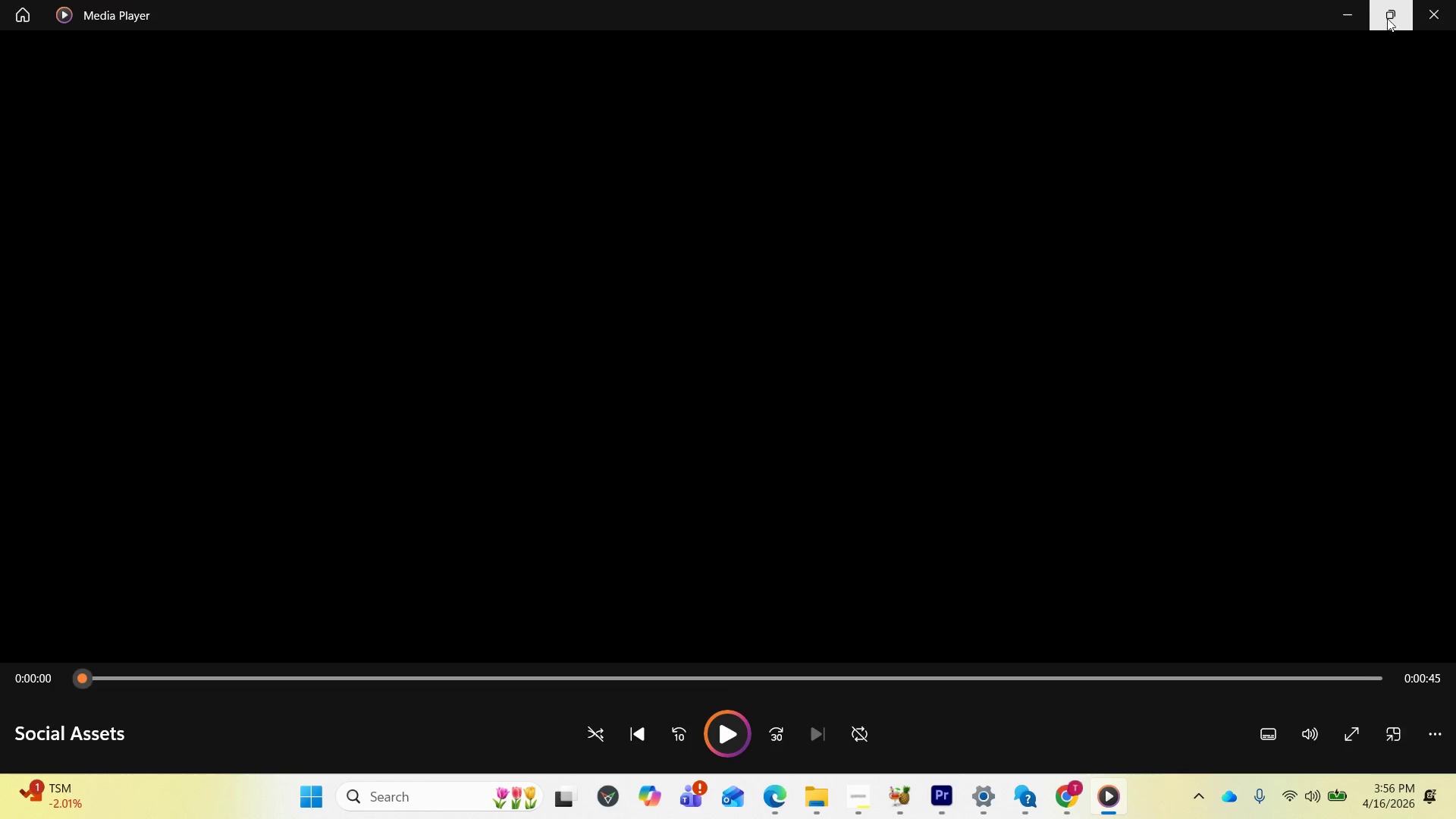 
wait(55.36)
 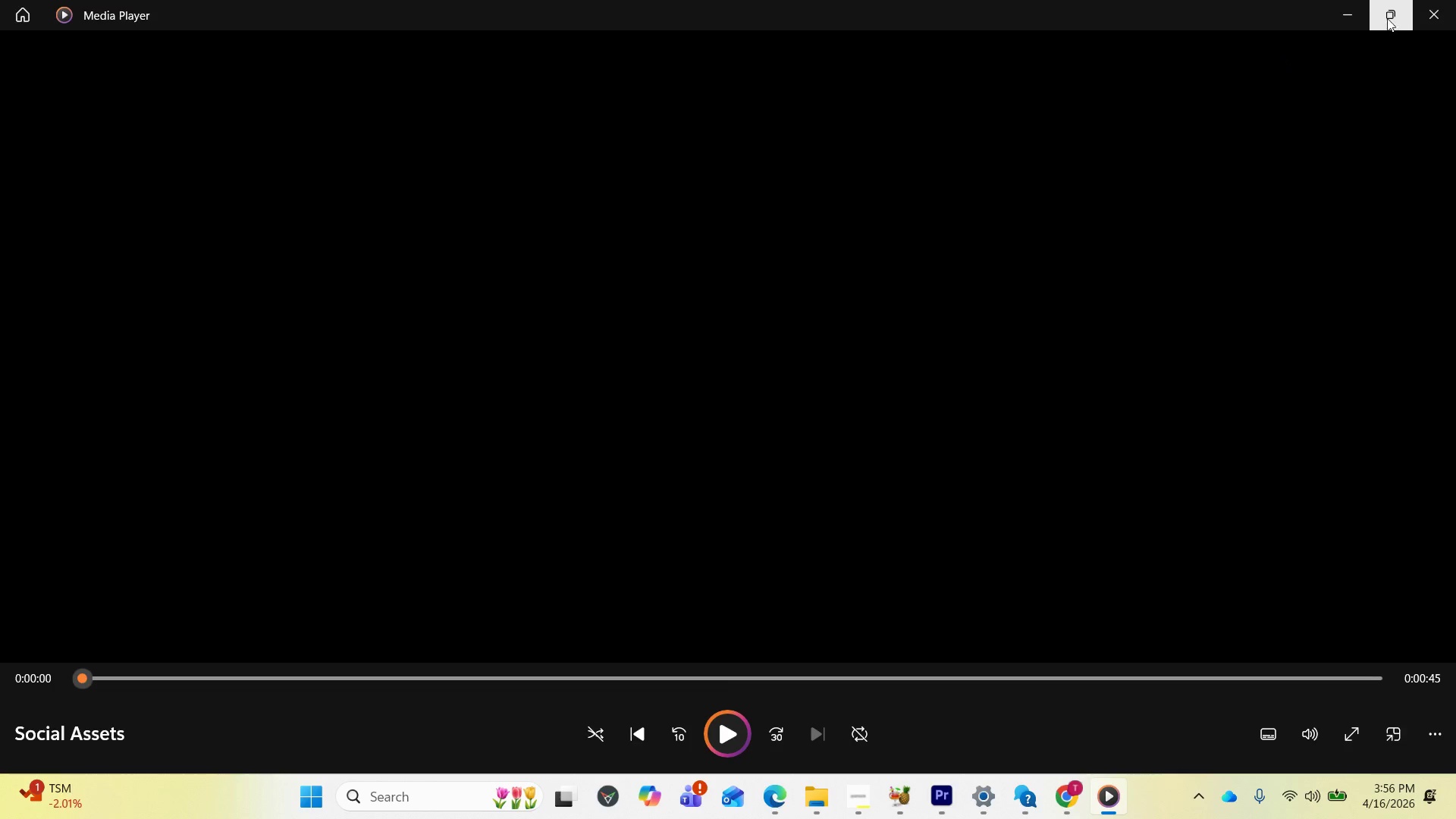 
left_click([1428, 17])
 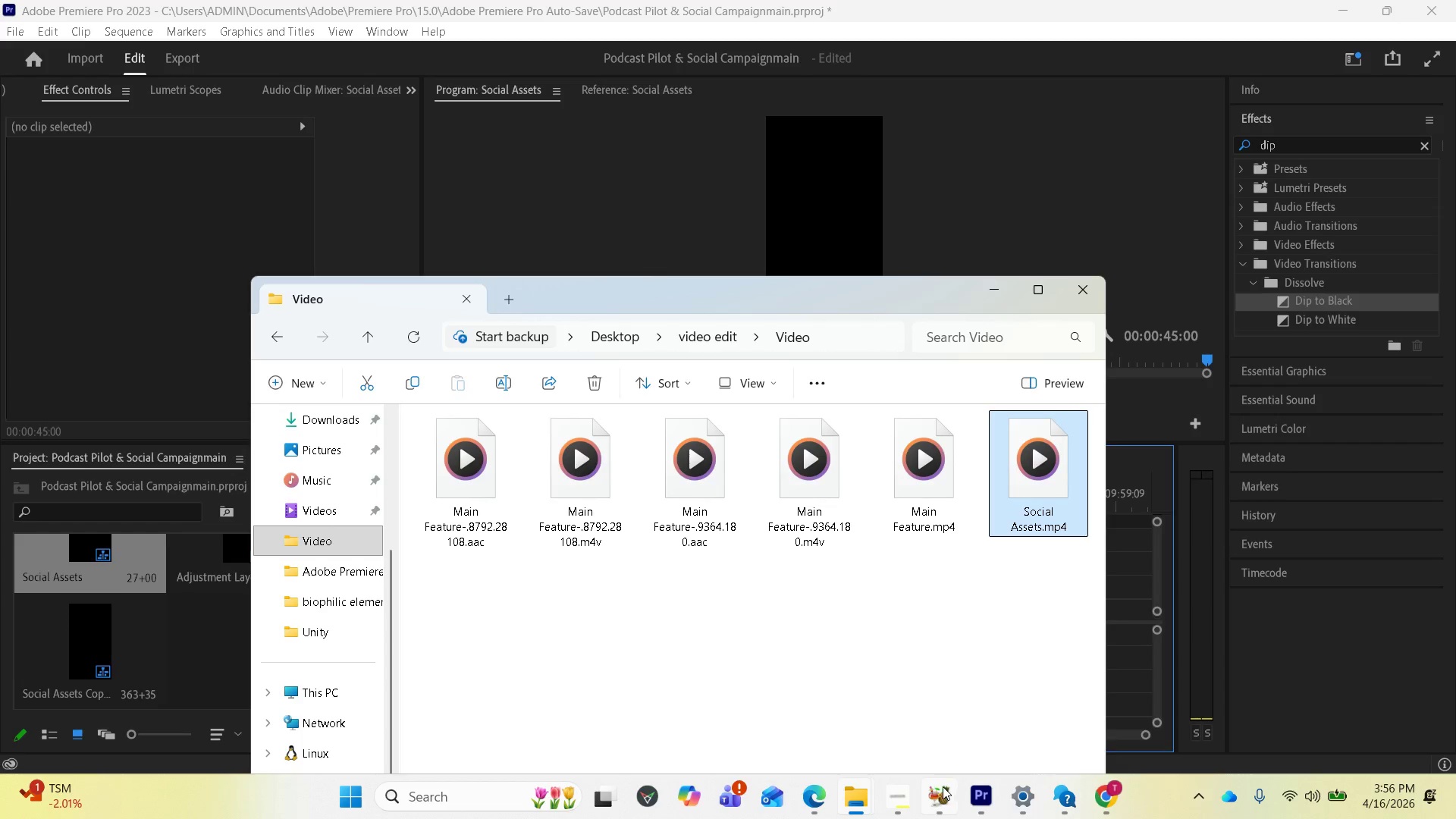 
left_click([942, 786])
 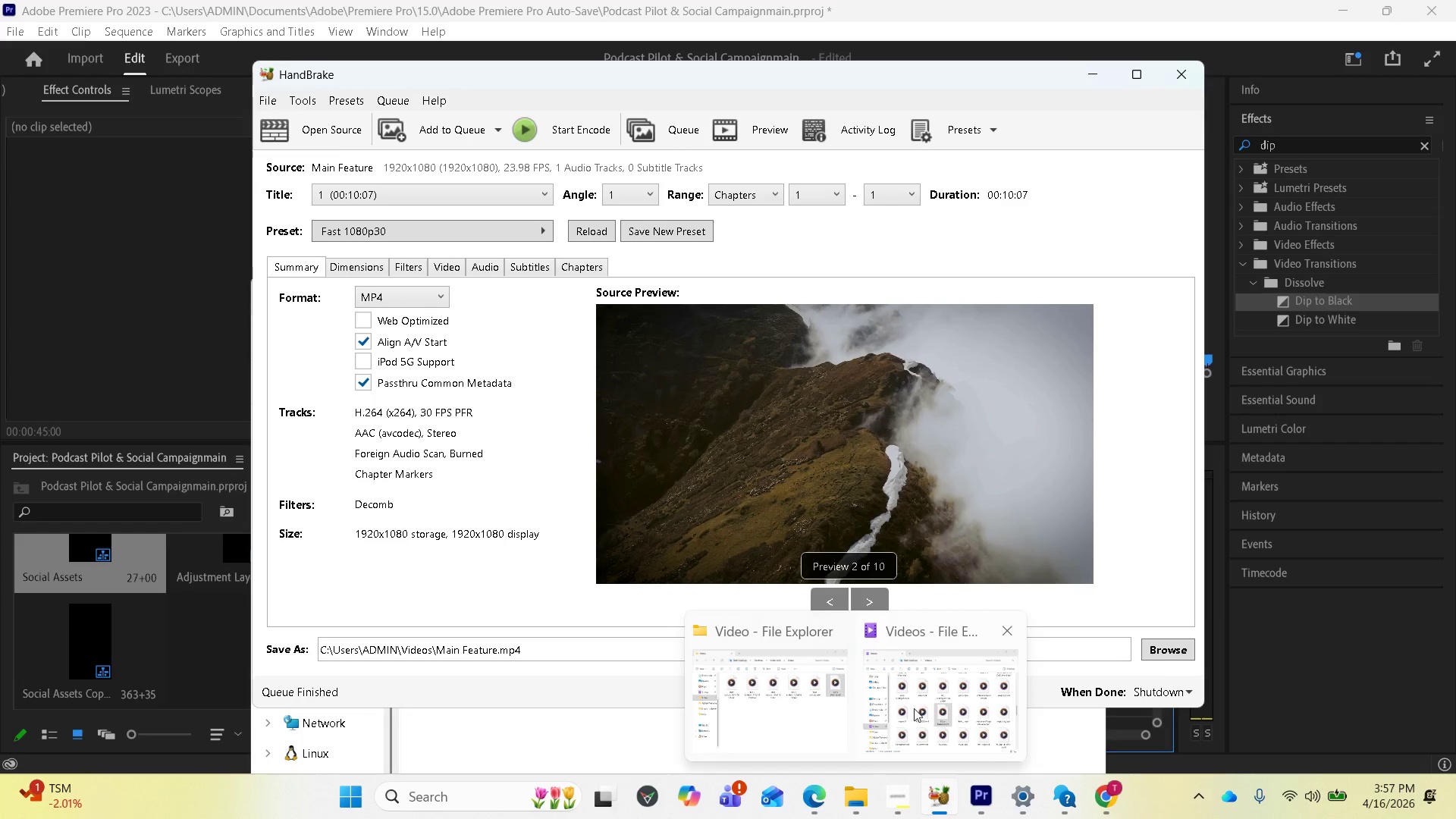 
left_click([964, 727])
 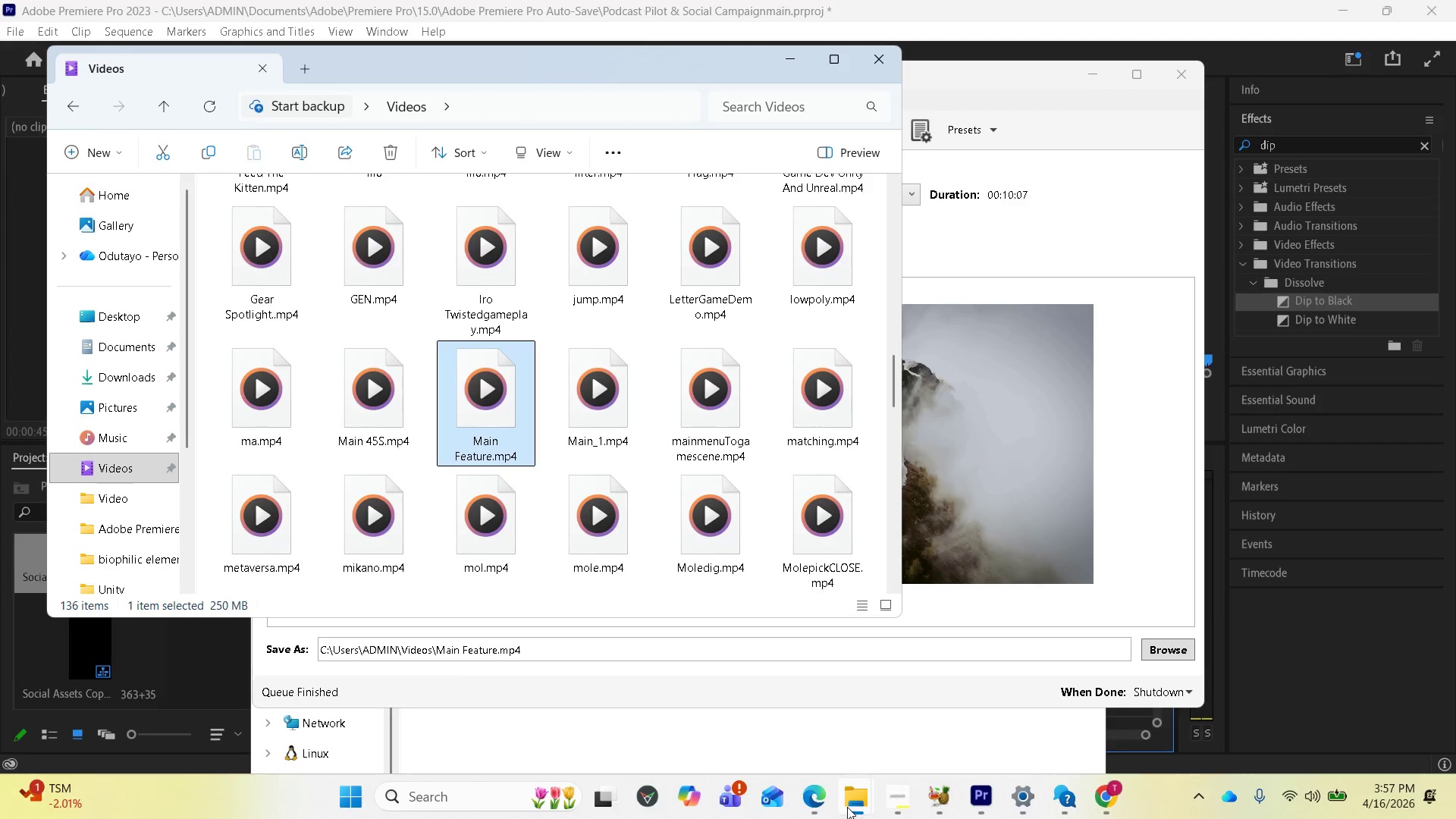 
left_click([786, 724])
 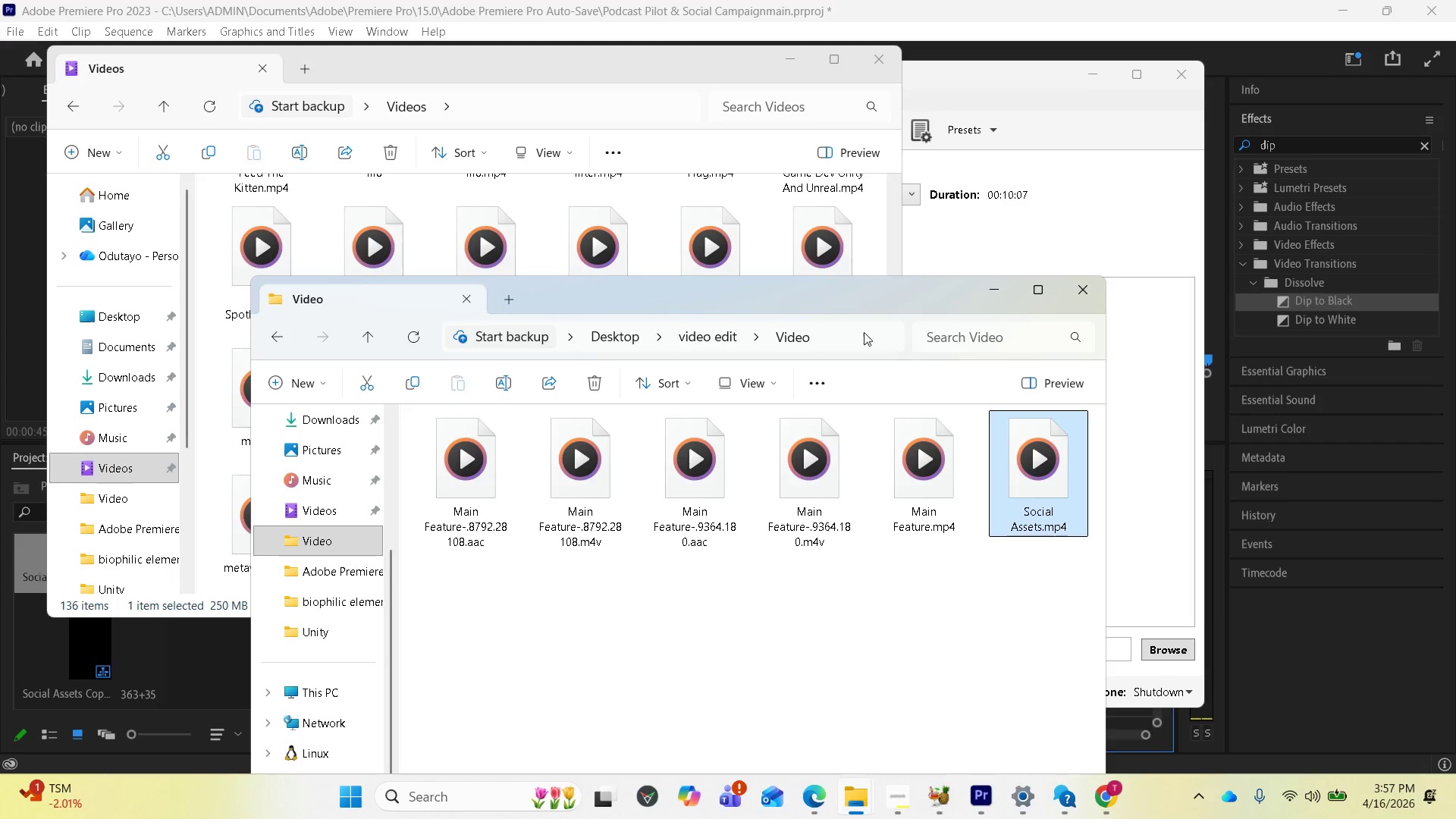 
left_click_drag(start_coordinate=[848, 297], to_coordinate=[613, 210])
 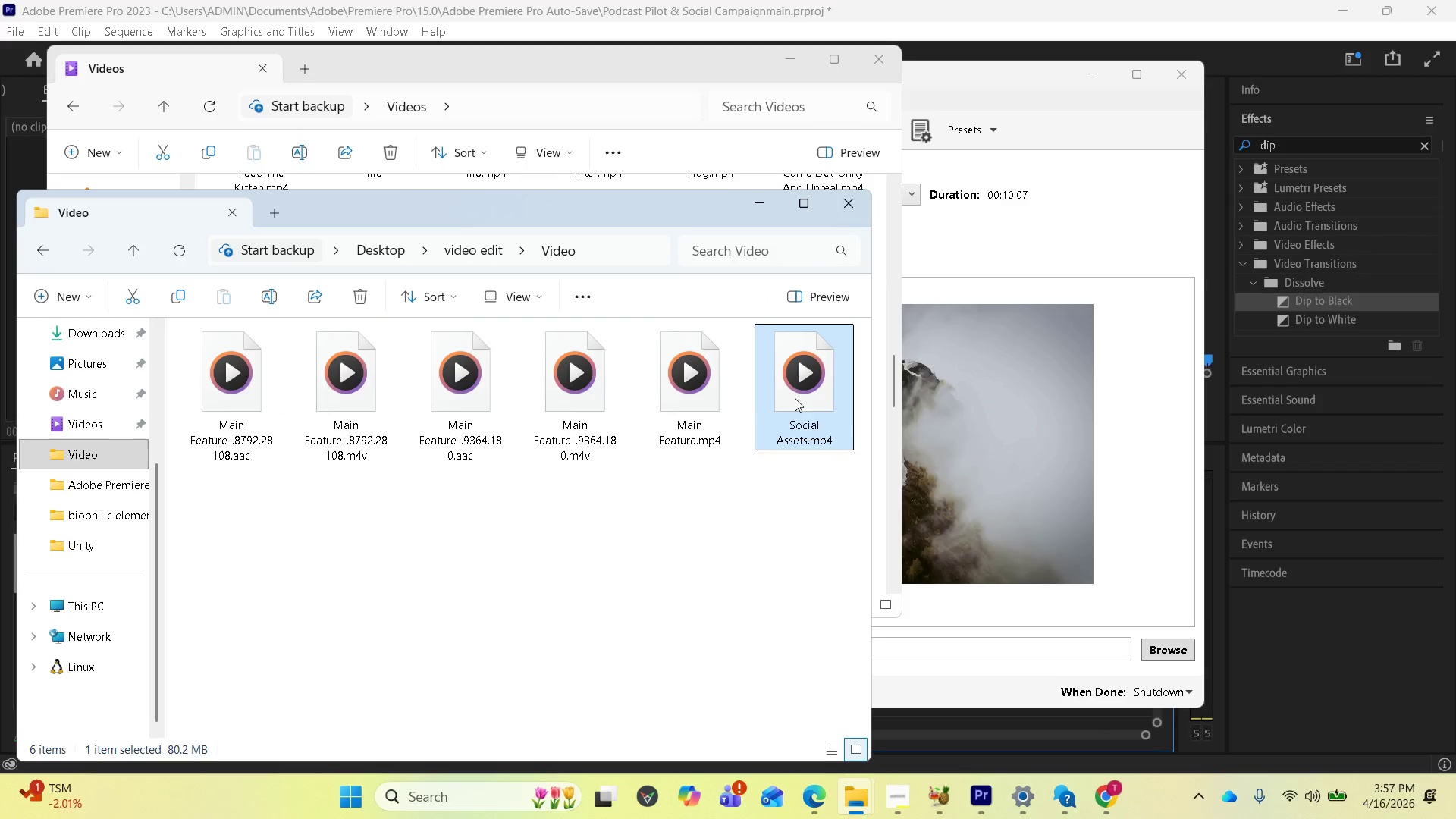 
left_click_drag(start_coordinate=[795, 396], to_coordinate=[978, 457])
 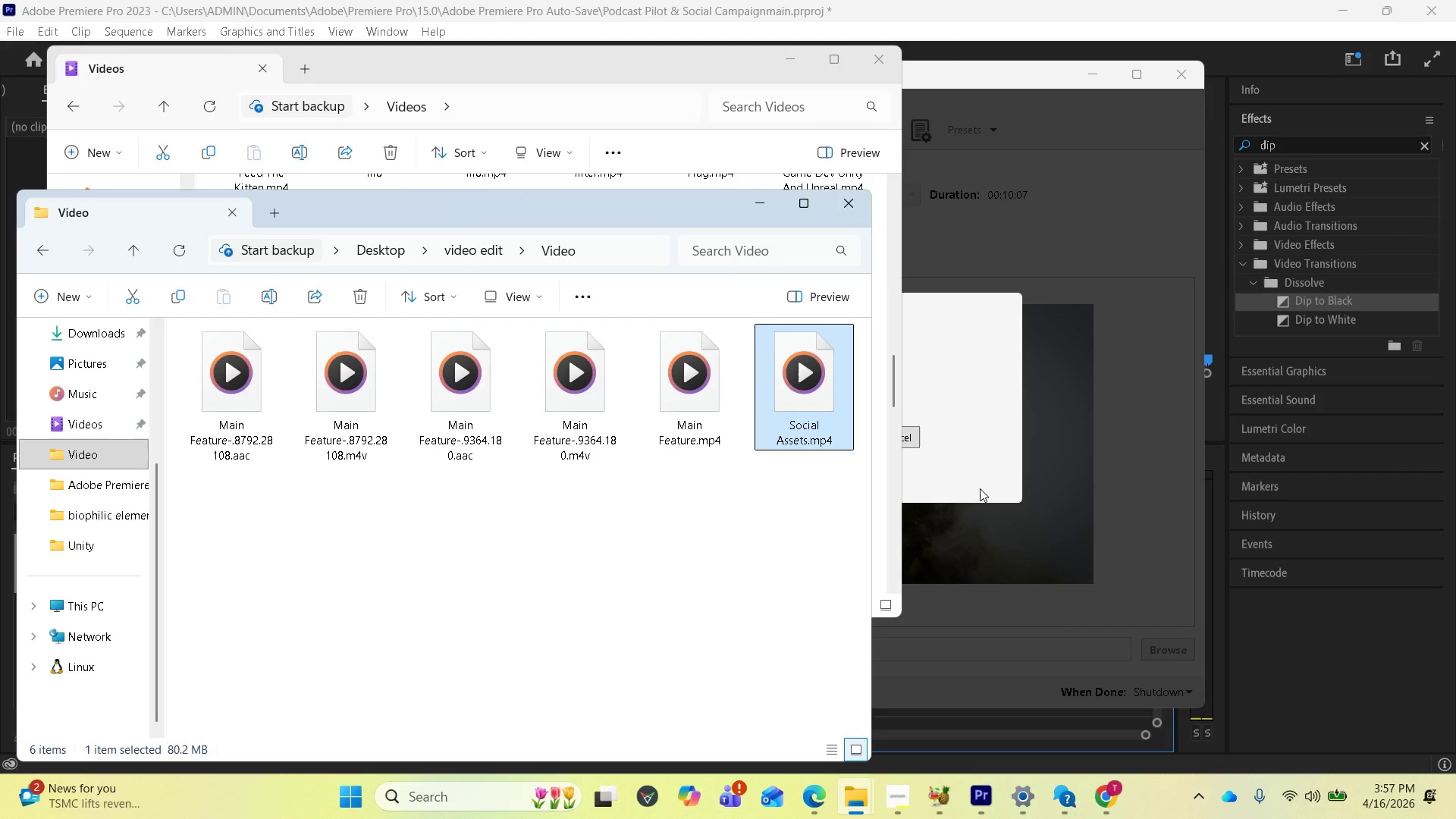 
left_click([980, 488])
 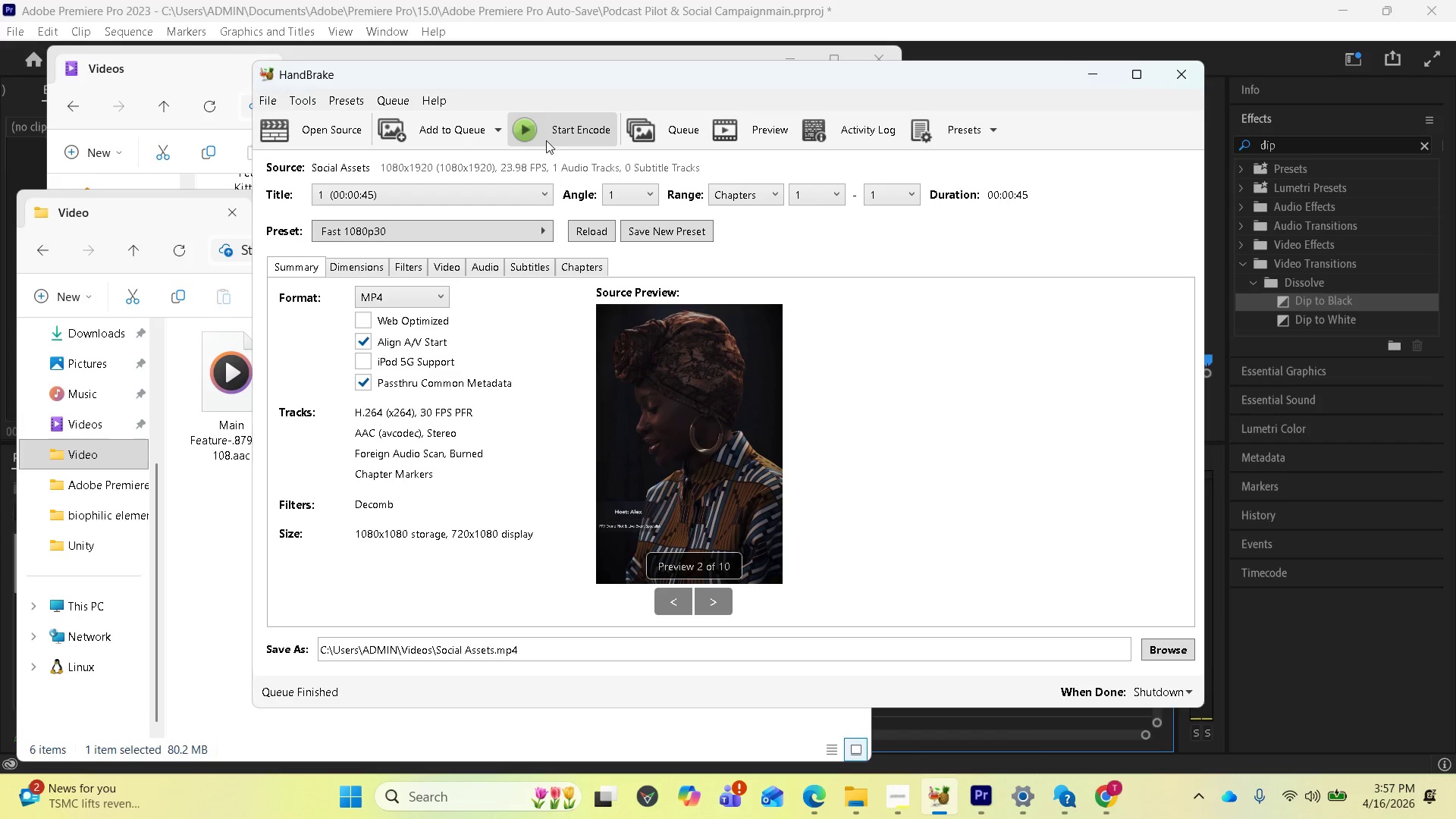 
left_click([551, 136])
 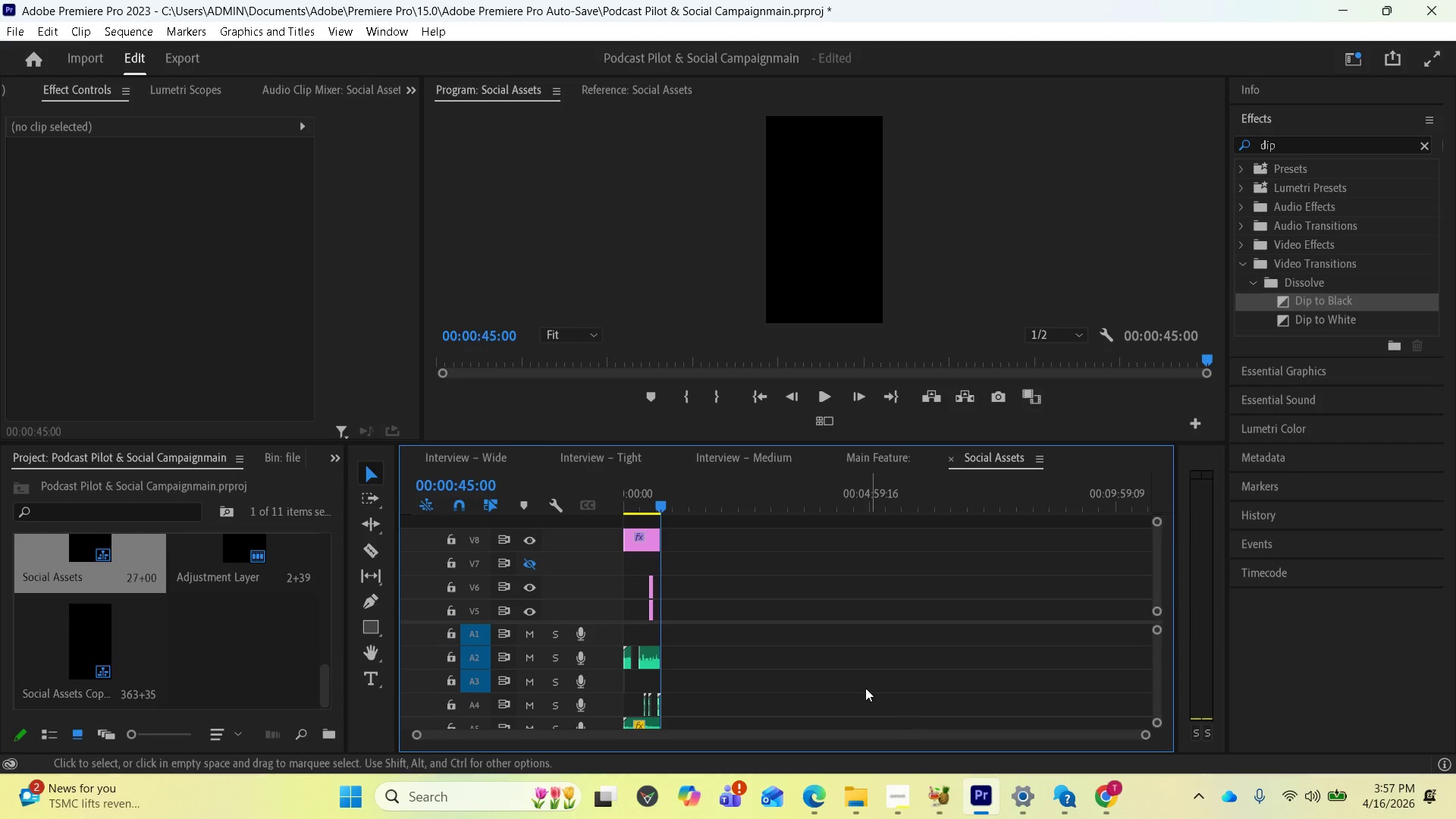 
key(Control+ControlLeft)
 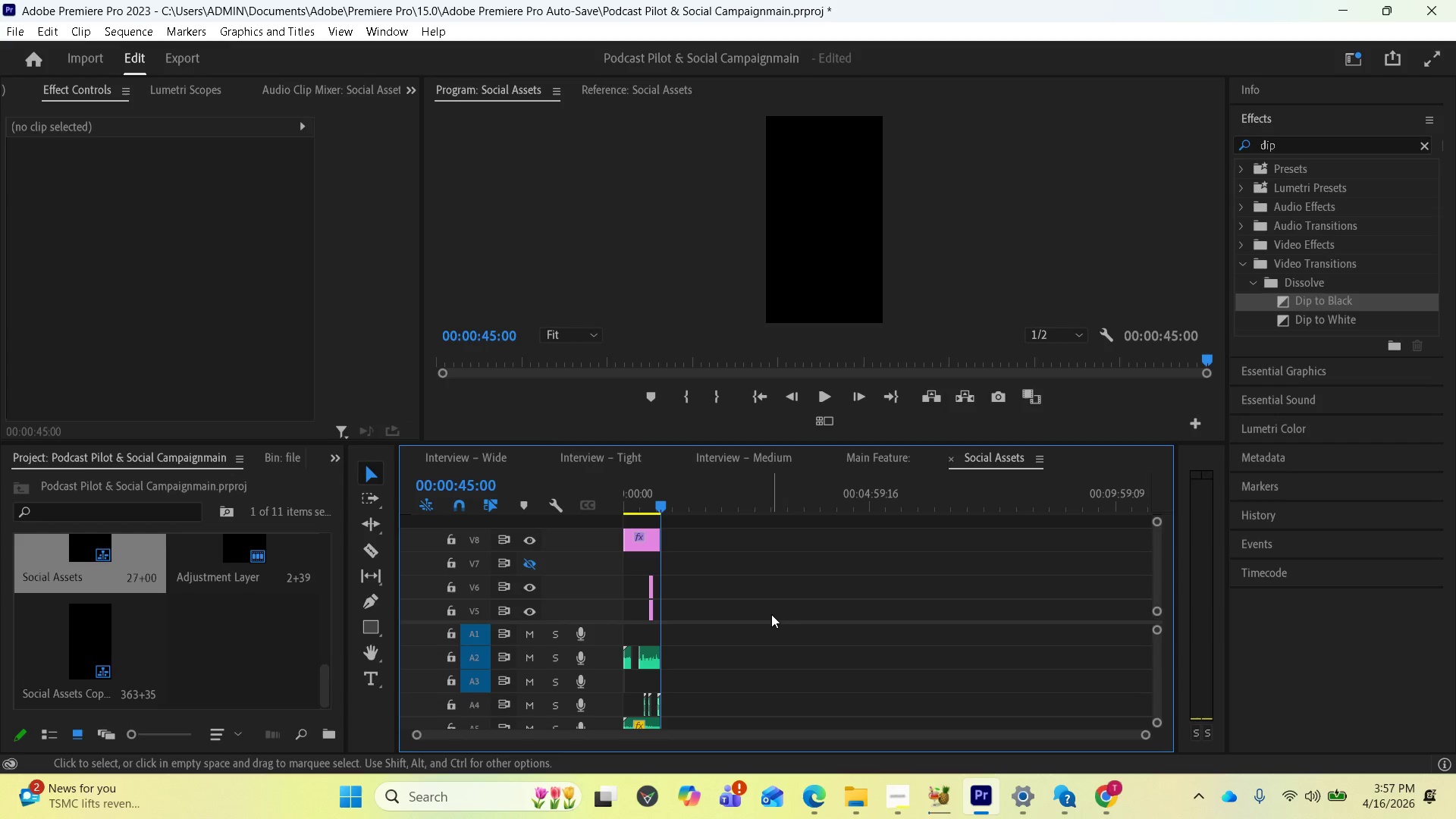 
key(Control+S)
 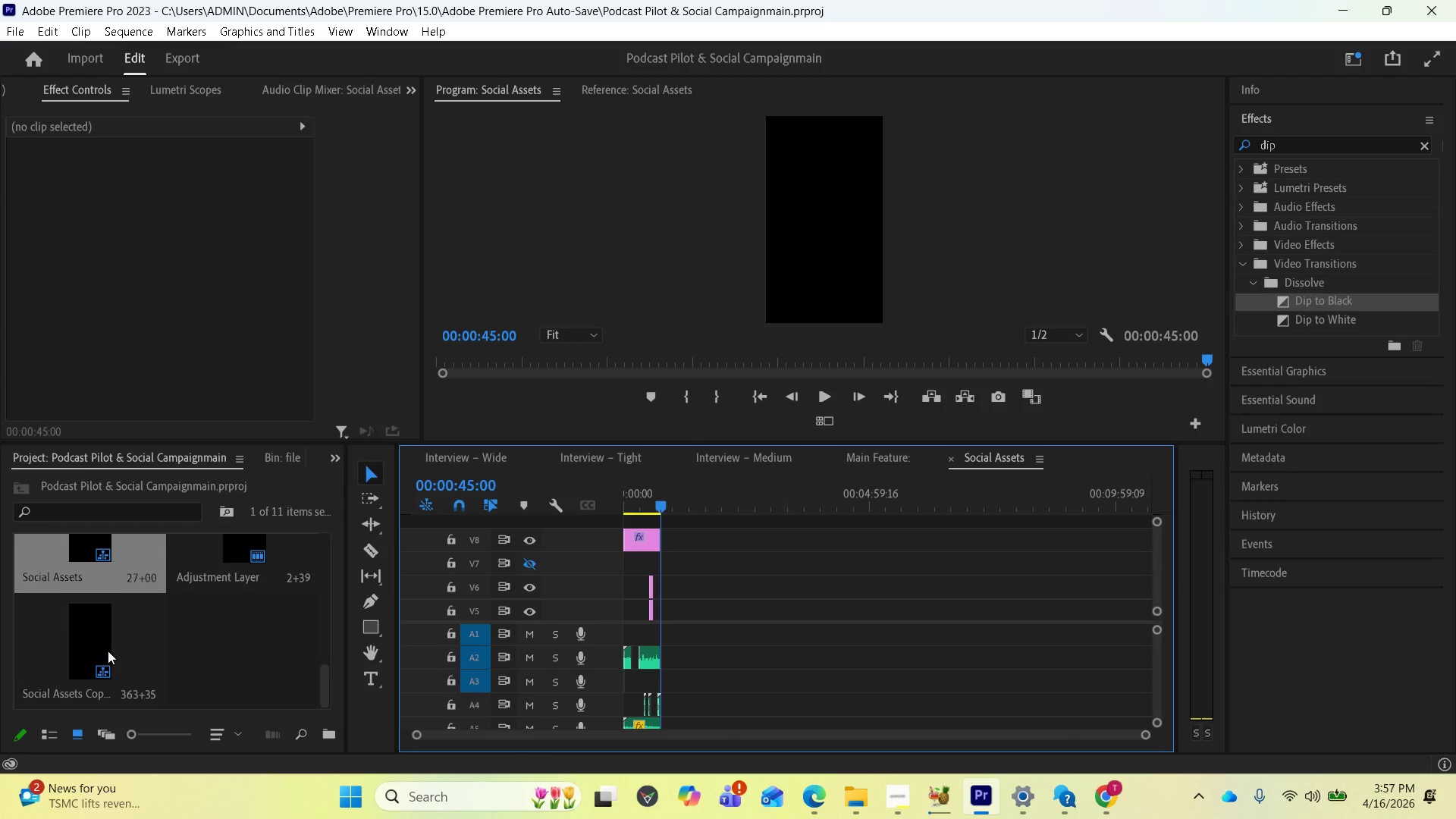 
double_click([103, 649])
 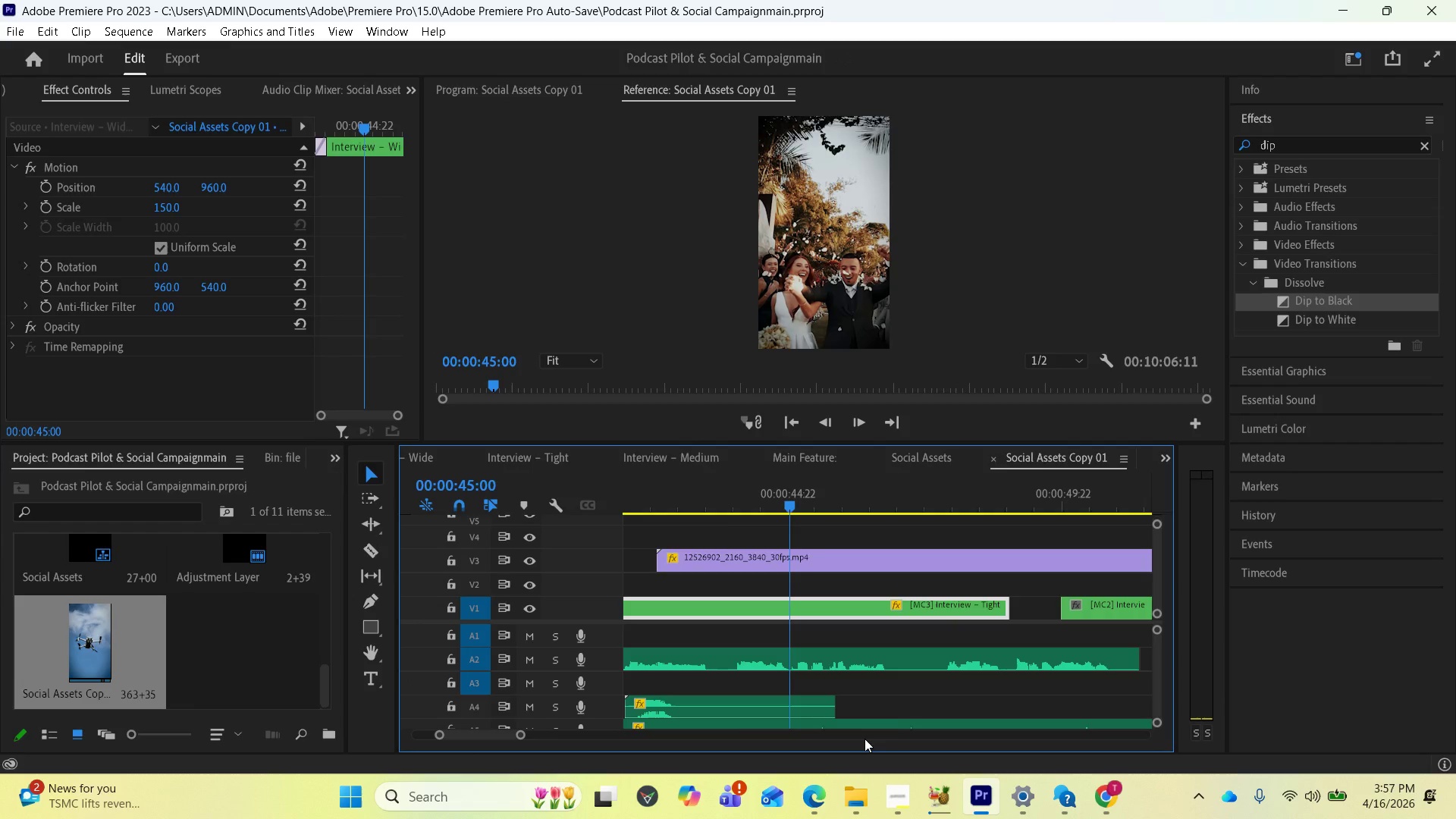 
scroll: coordinate [888, 654], scroll_direction: down, amount: 10.0
 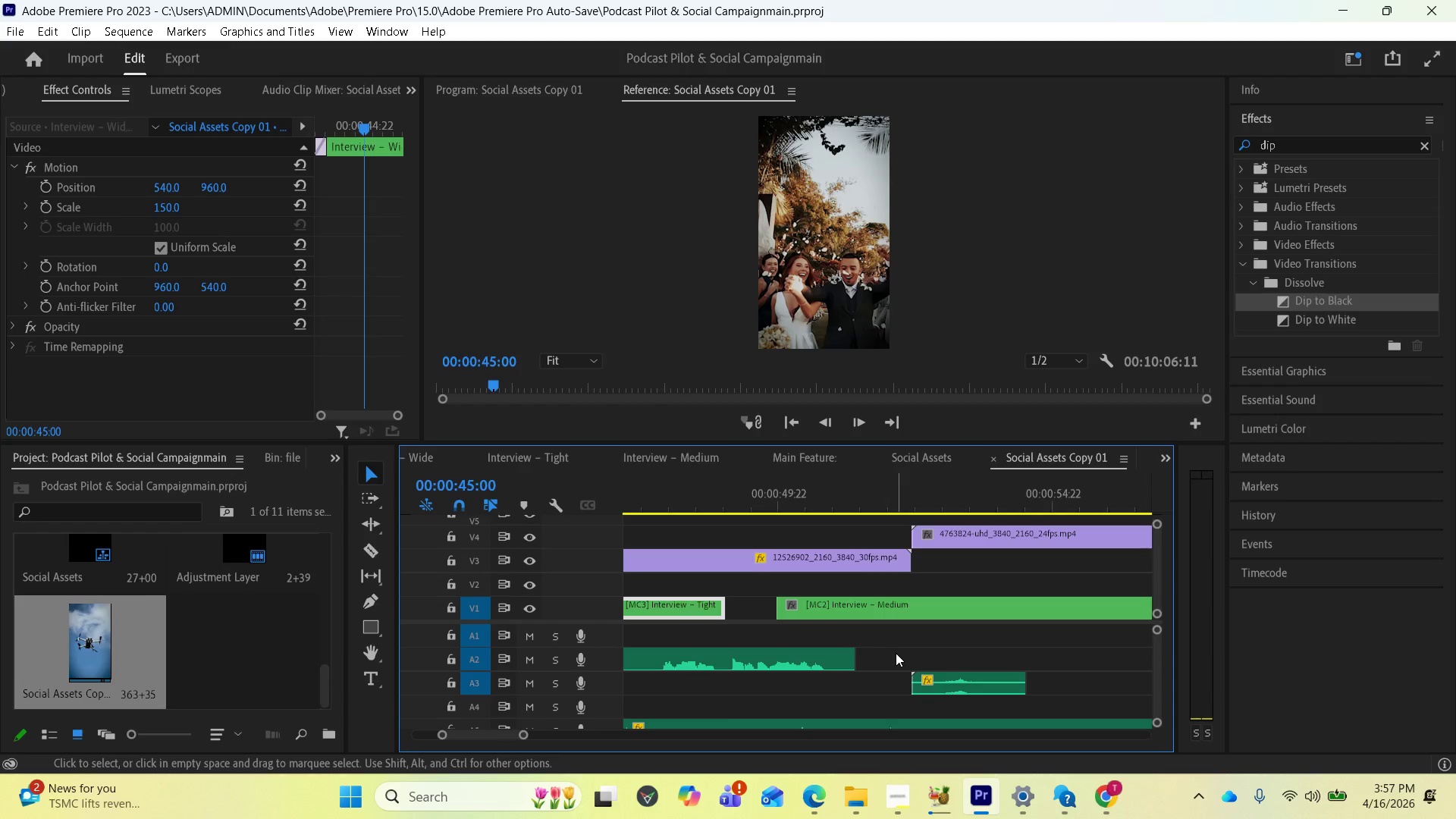 
key(Space)
 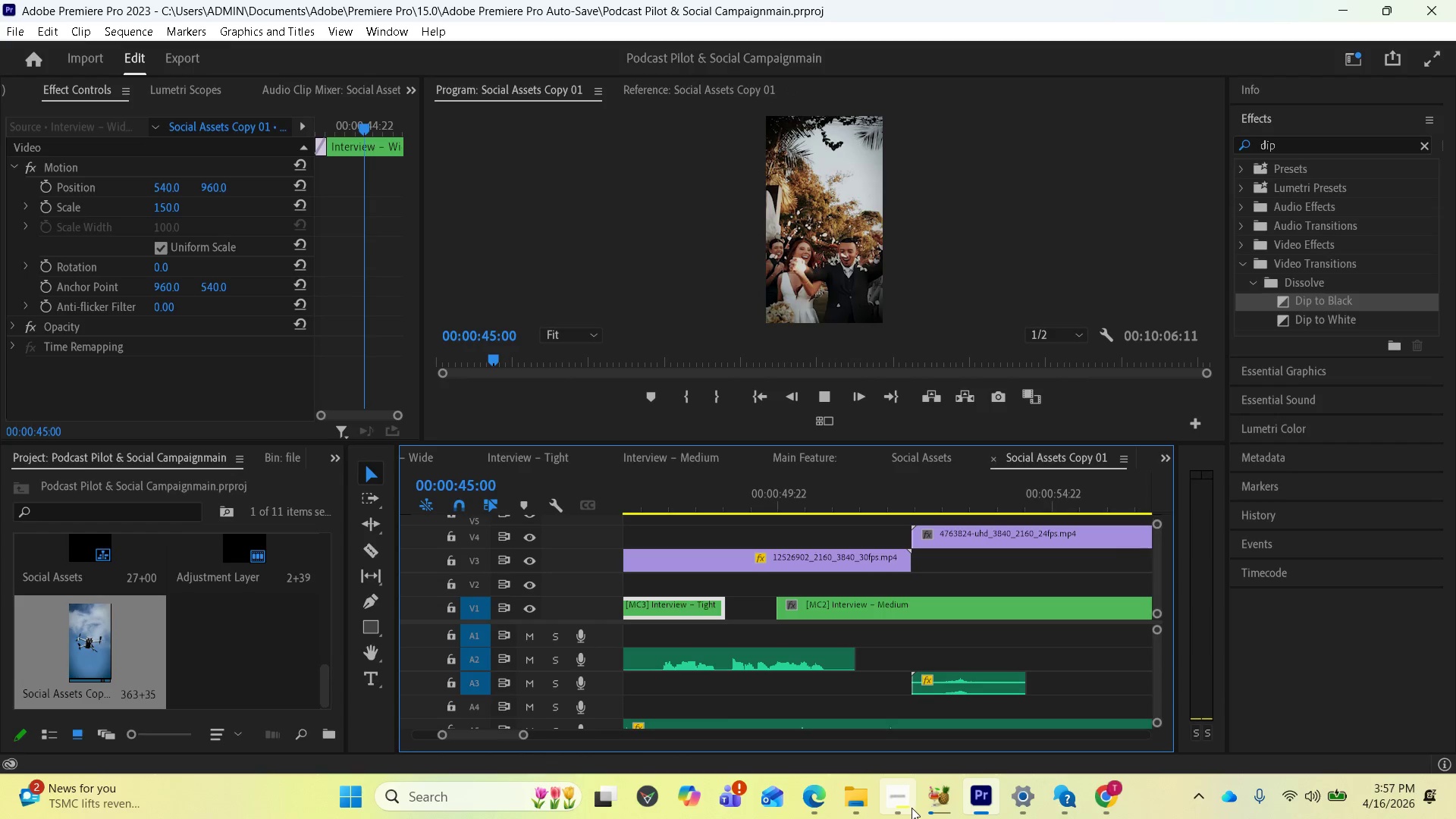 
mouse_move([896, 789])
 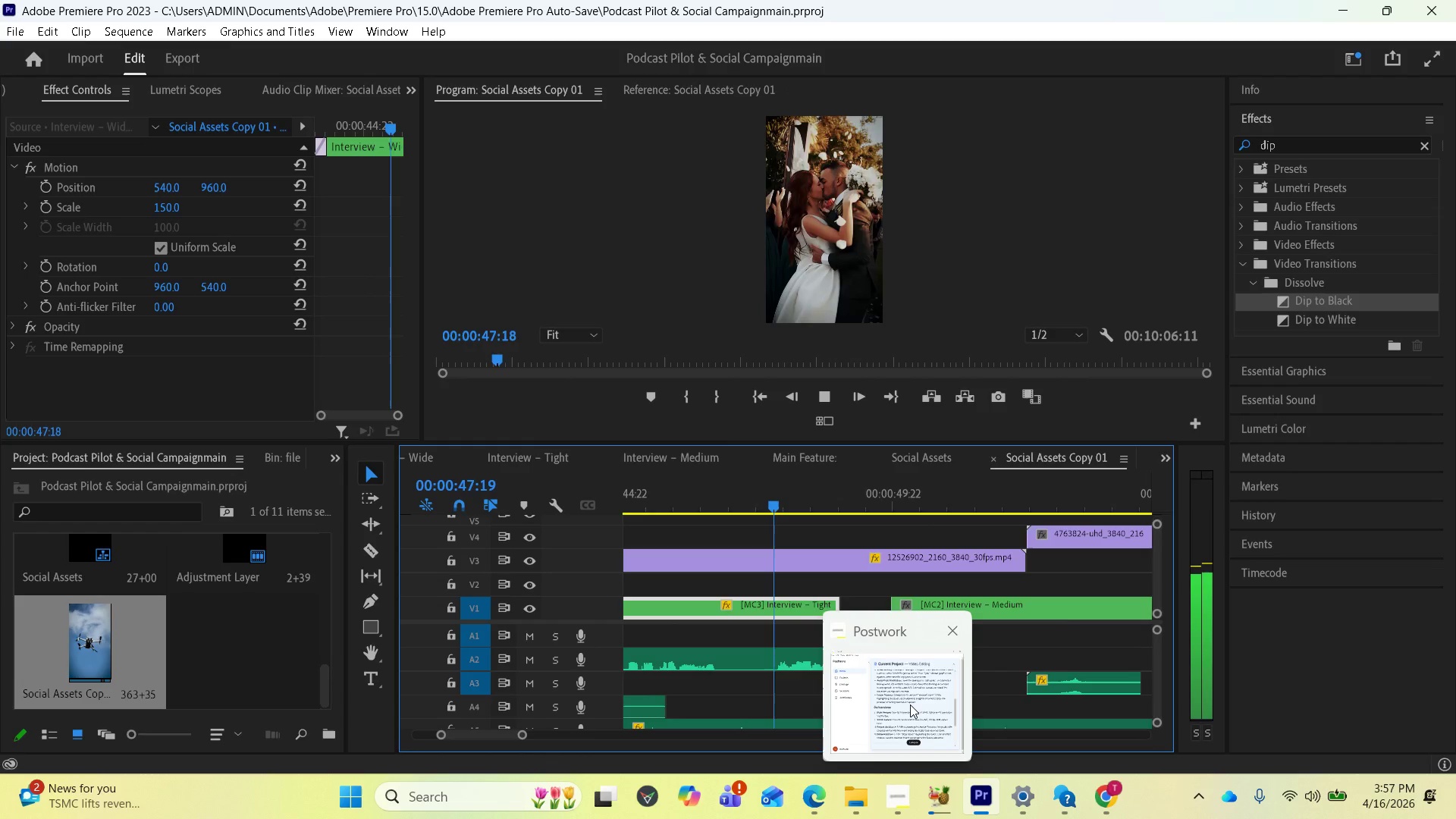 
left_click([910, 704])